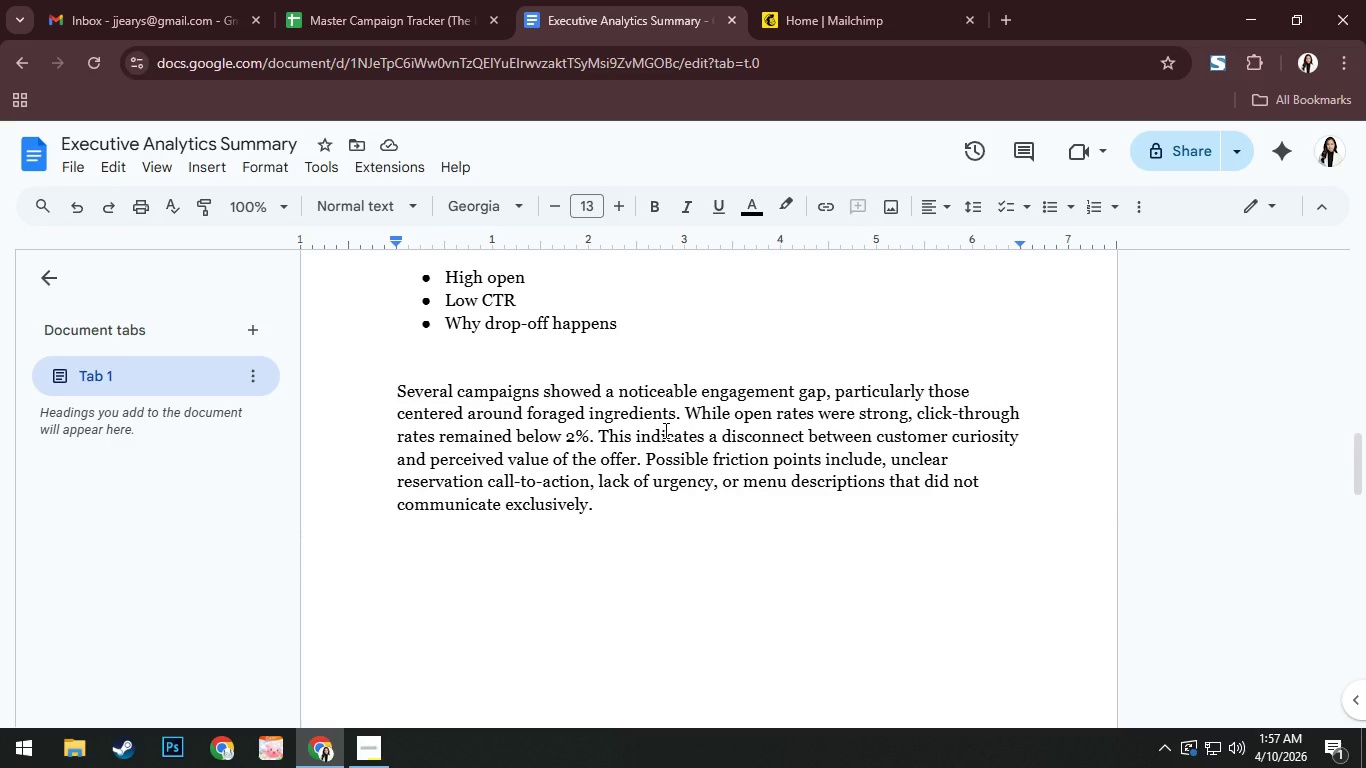 
wait(8.33)
 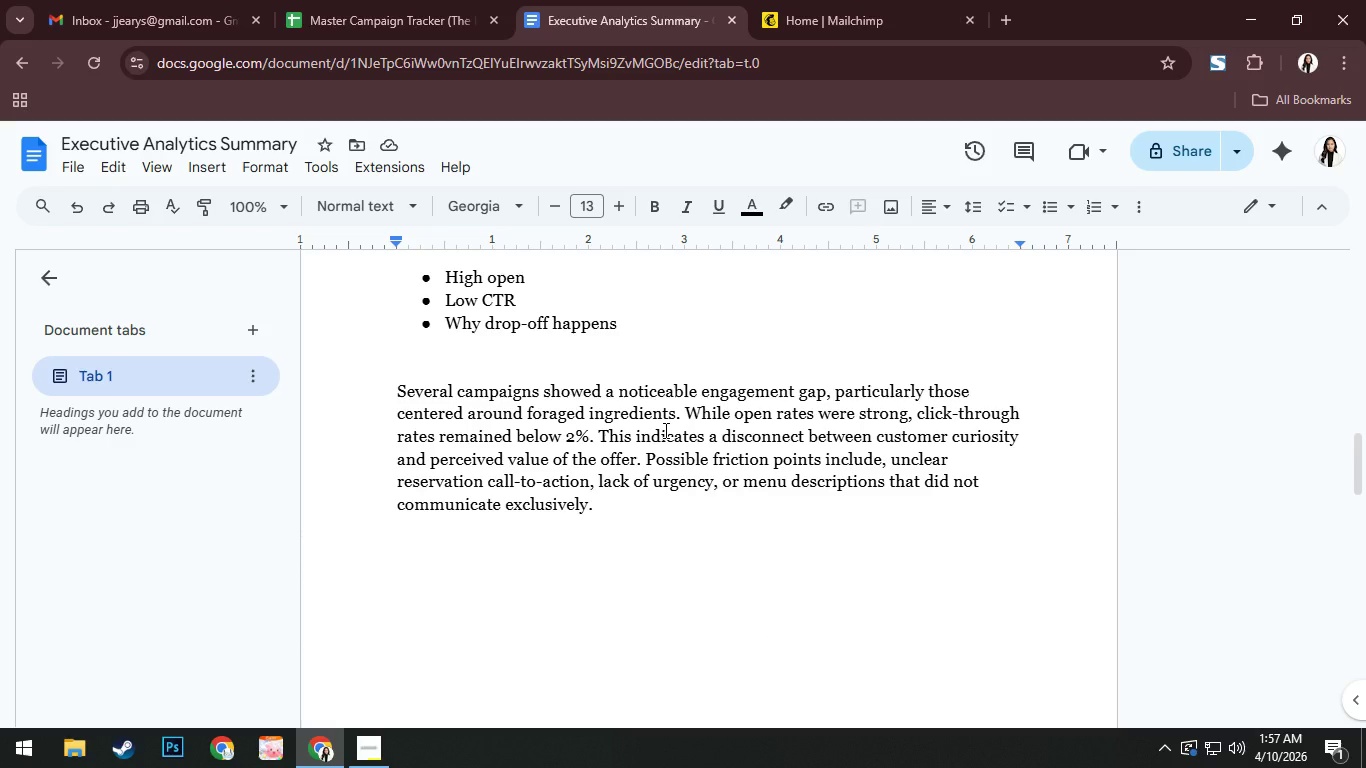 
scroll: coordinate [728, 417], scroll_direction: down, amount: 9.0
 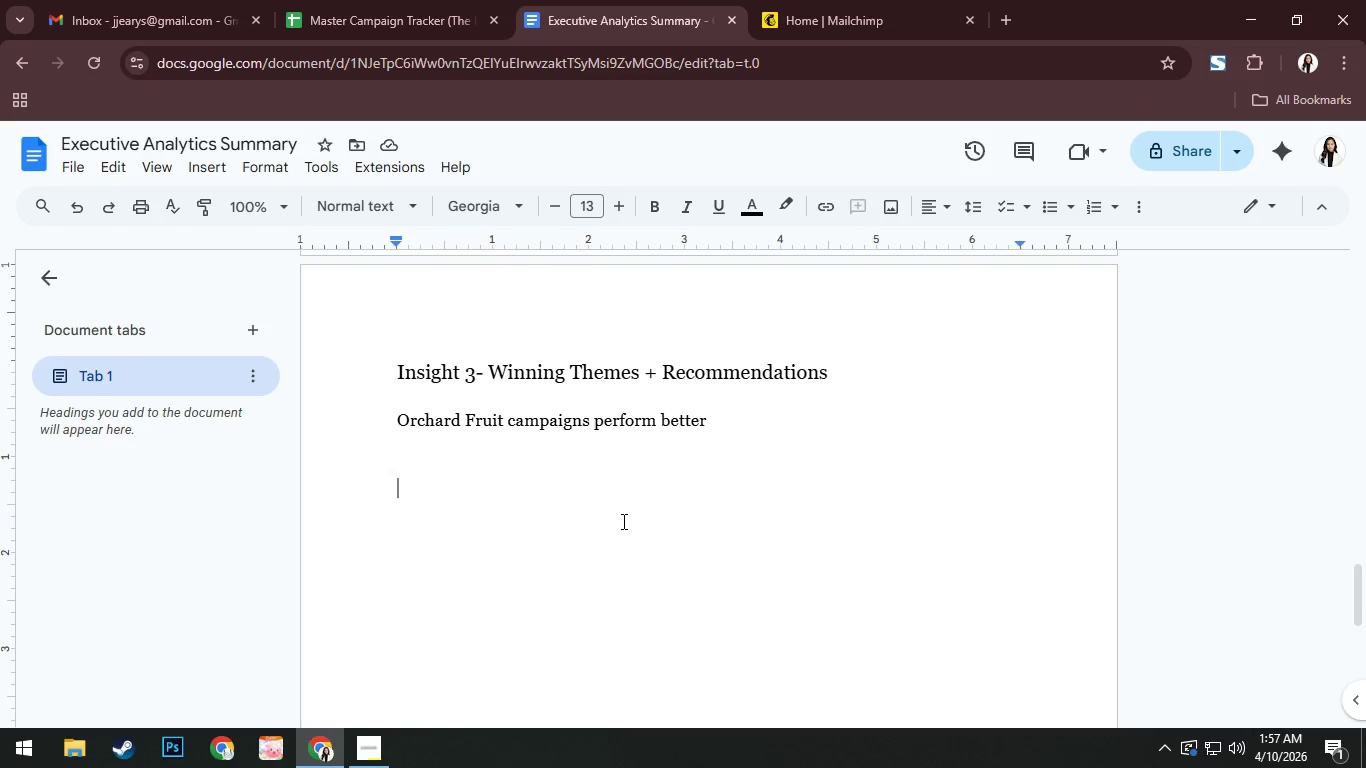 
type(Orchard fruit camoau)
key(Backspace)
key(Backspace)
key(Backspace)
type(paigns )
 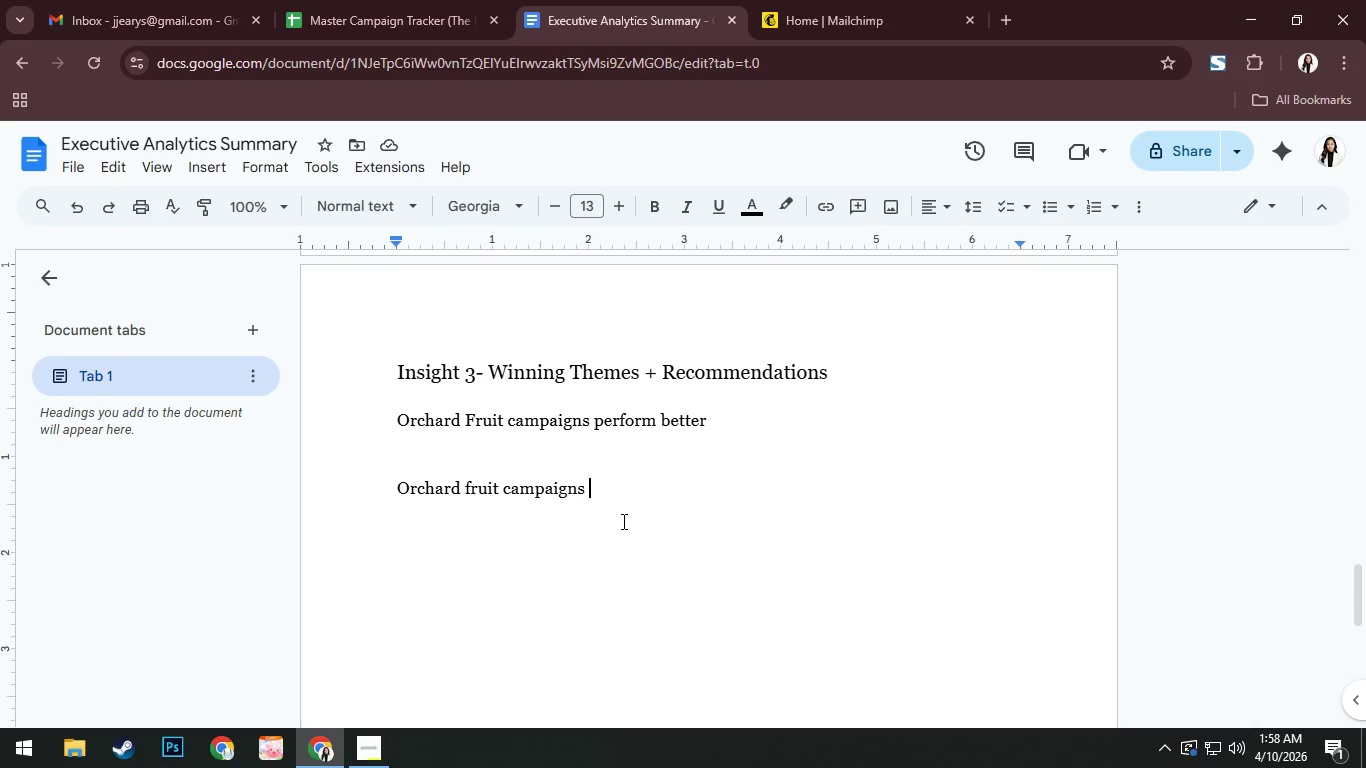 
wait(11.41)
 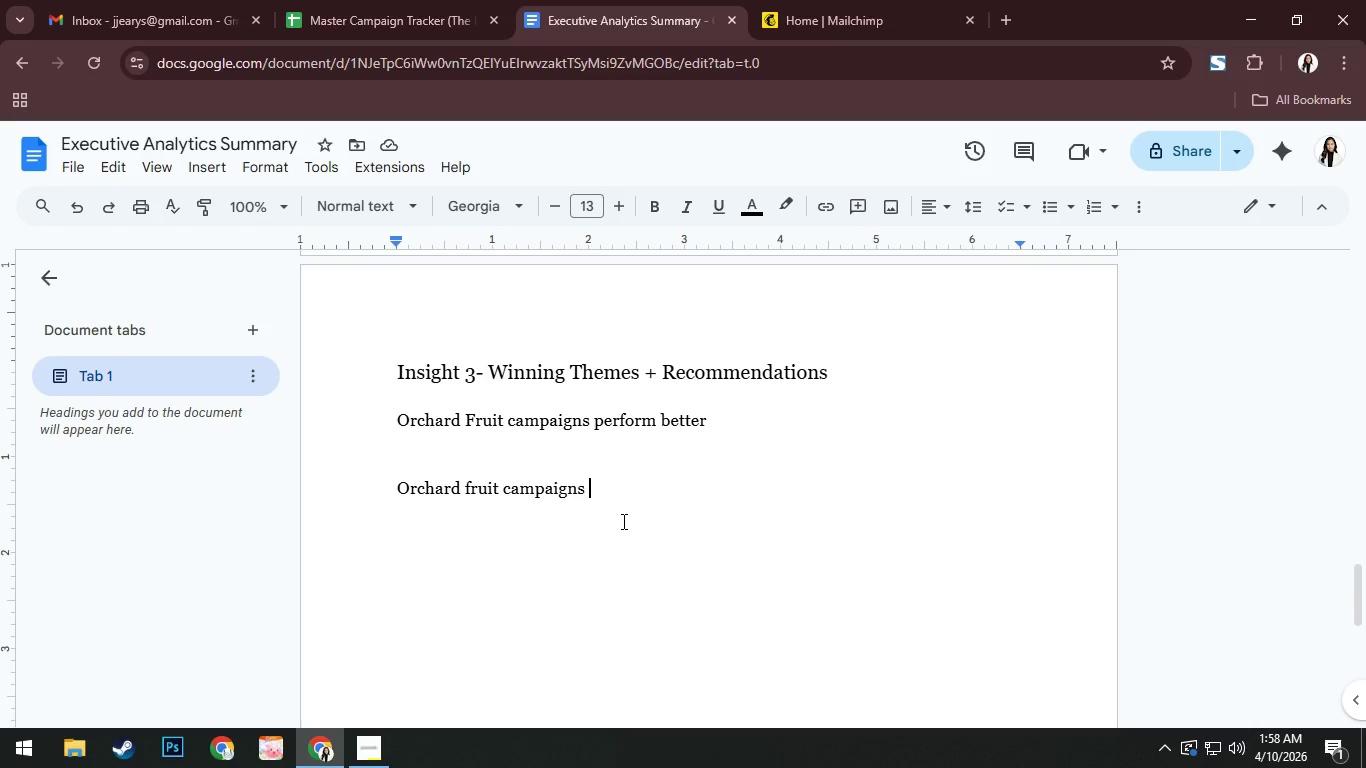 
type(consistently generated higher )
 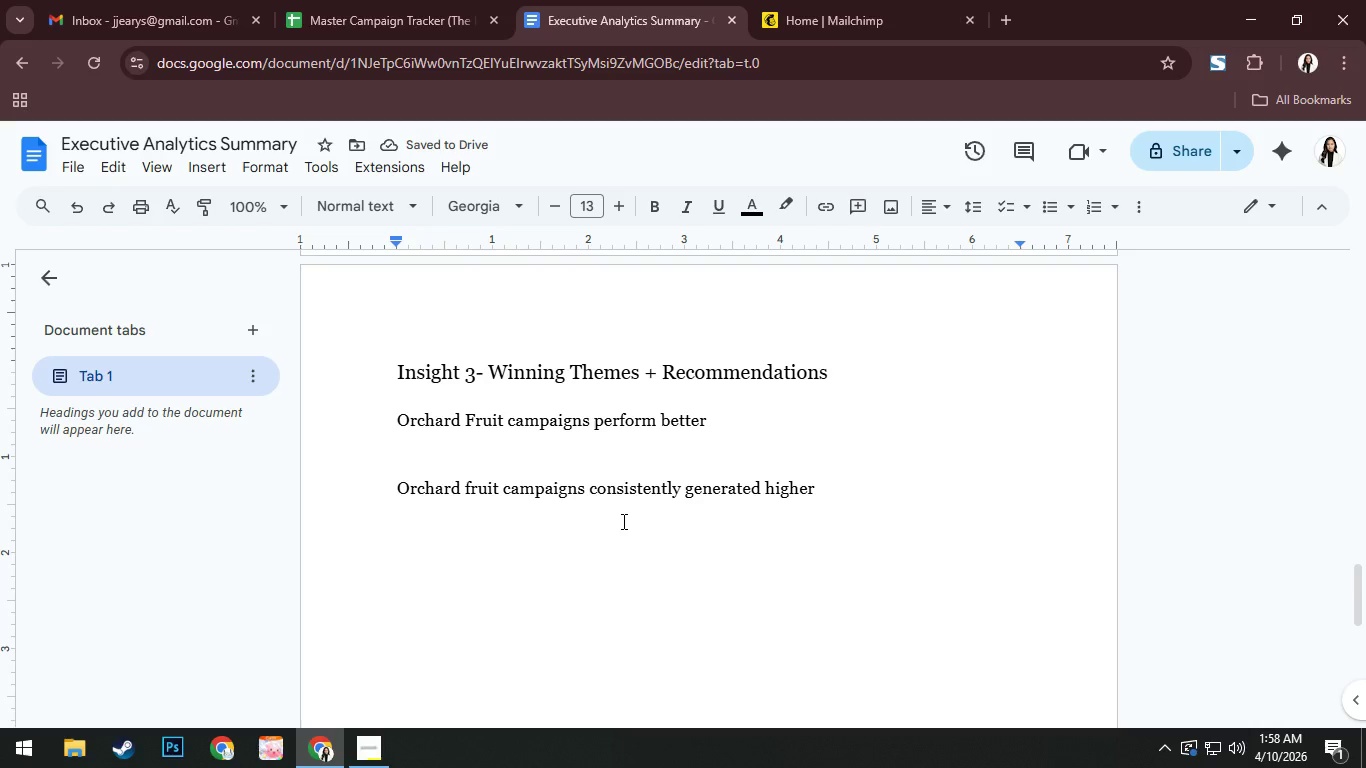 
type(reservato)
key(Backspace)
type(ions)
key(Backspace)
type( vi)
key(Backspace)
type(l)
key(Backspace)
type(olunm)
key(Backspace)
key(Backspace)
type(me and recv)
key(Backspace)
key(Backspace)
type(venie)
key(Backspace)
key(Backspace)
type(ue. Promotions suca)
key(Backspace)
type(s )
key(Backspace)
key(Backspace)
type(h as "Oc)
key(Backspace)
type(rcah)
key(Backspace)
key(Backspace)
type(c)
key(Backspace)
type(hare)
key(Backspace)
type(d Appe)
key(Backspace)
type(le Week" and "Forest Berry Weel)
key(Backspace)
type(k" denon)
key(Backspace)
key(Backspace)
key(Backspace)
type(mmo)
key(Backspace)
key(Backspace)
type(onstrae)
key(Backspace)
type(r)
key(Backspace)
type(teed)
key(Backspace)
key(Backspace)
type(d )
 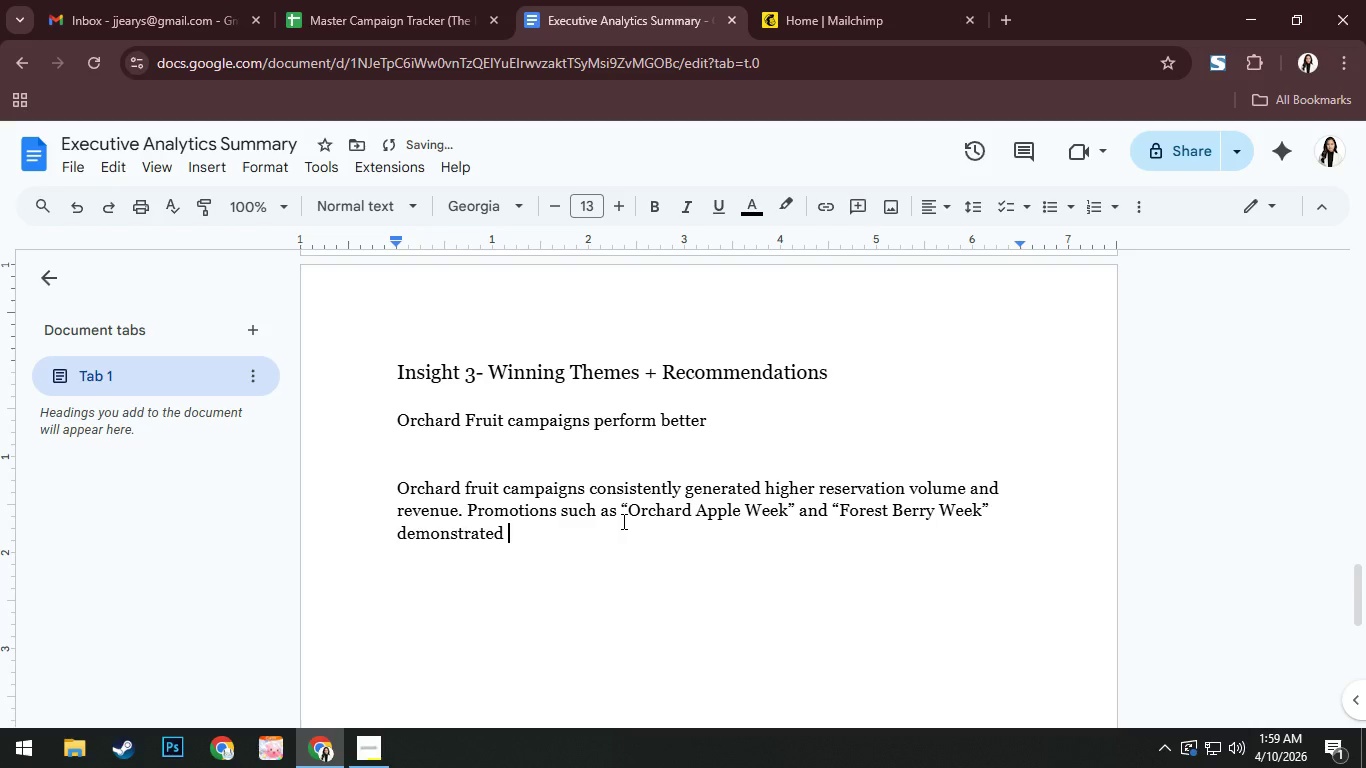 
type(strong conversion performance )
key(Backspace)
type(. These themes likely resonated due to r)
key(Backspace)
type(theri )
key(Backspace)
key(Backspace)
type(ir )
 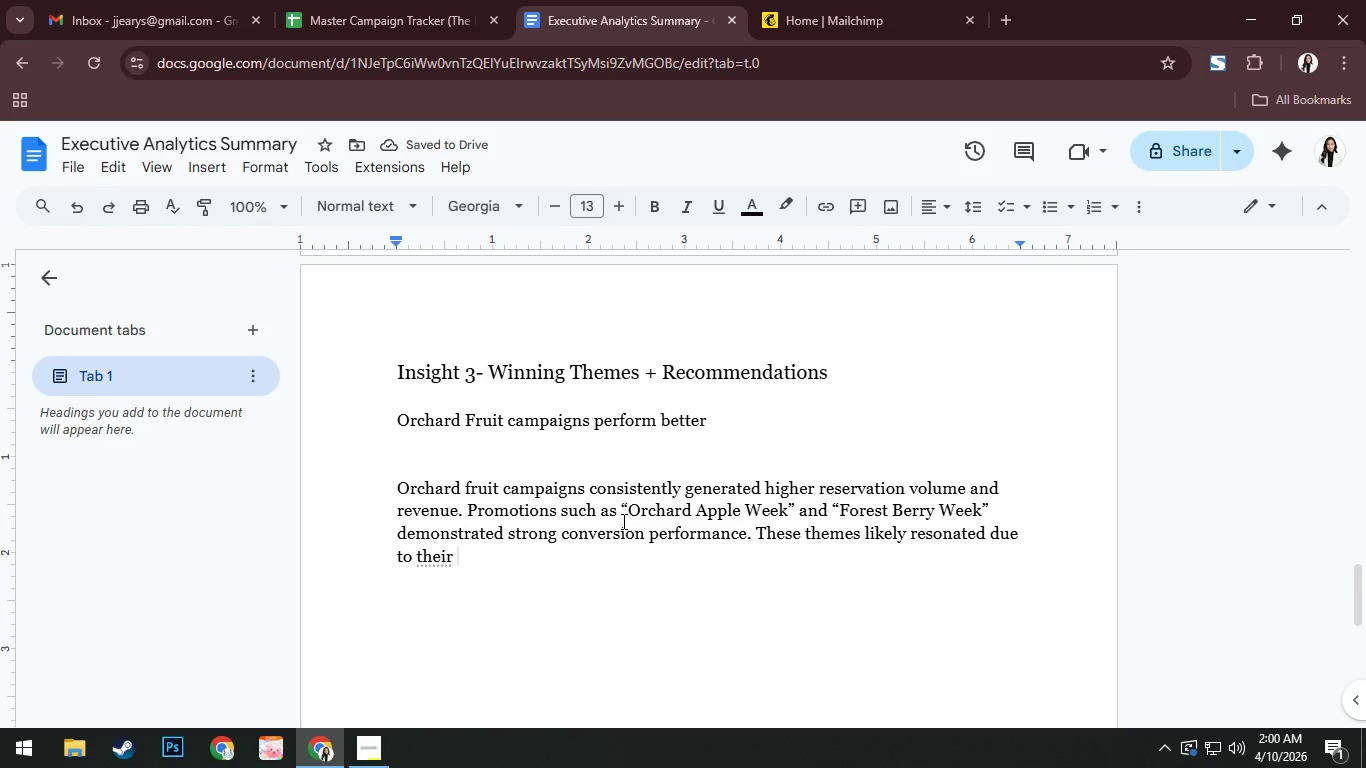 
type(seasonal familiarity and v)
key(Backspace)
type(broader customer sp)
key(Backspace)
key(Backspace)
type(appleal)
key(Backspace)
key(Backspace)
key(Backspace)
key(Backspace)
type(eal.)
 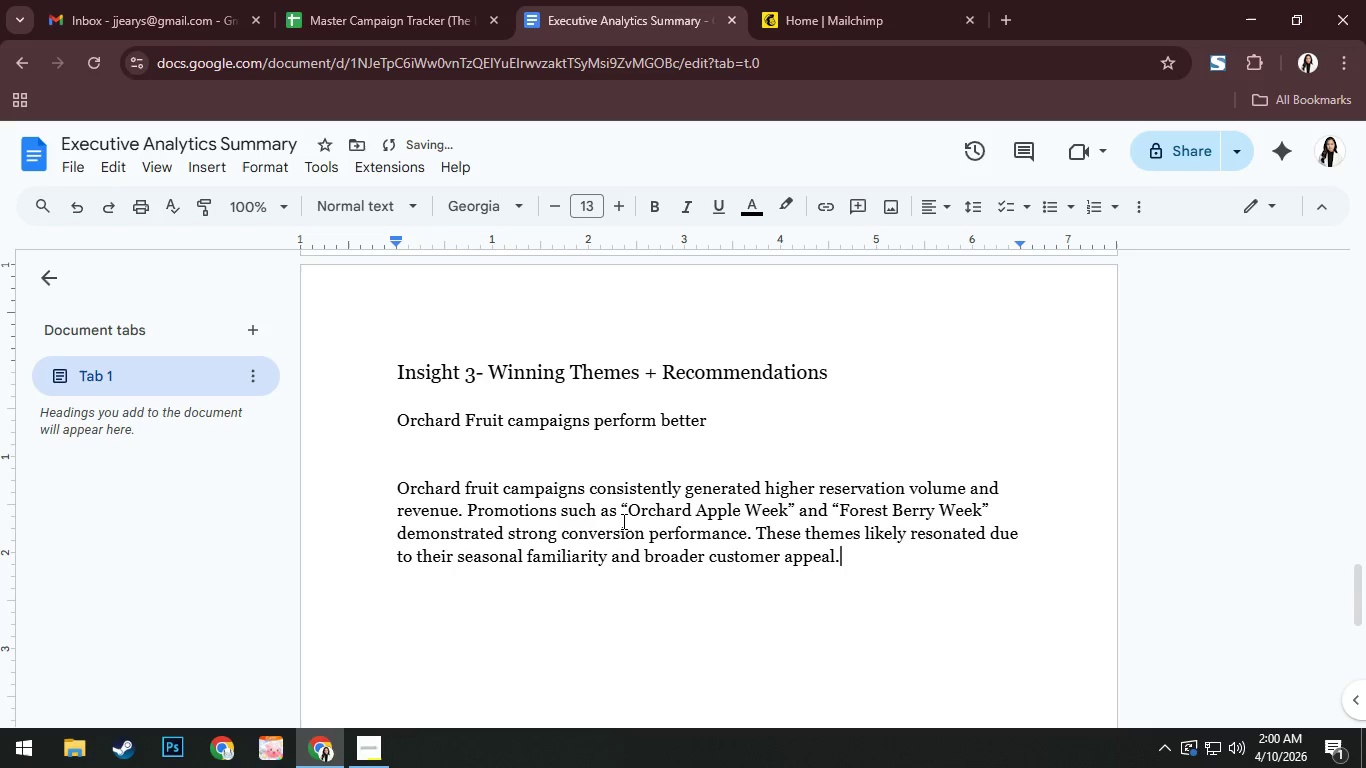 
key(Enter)
 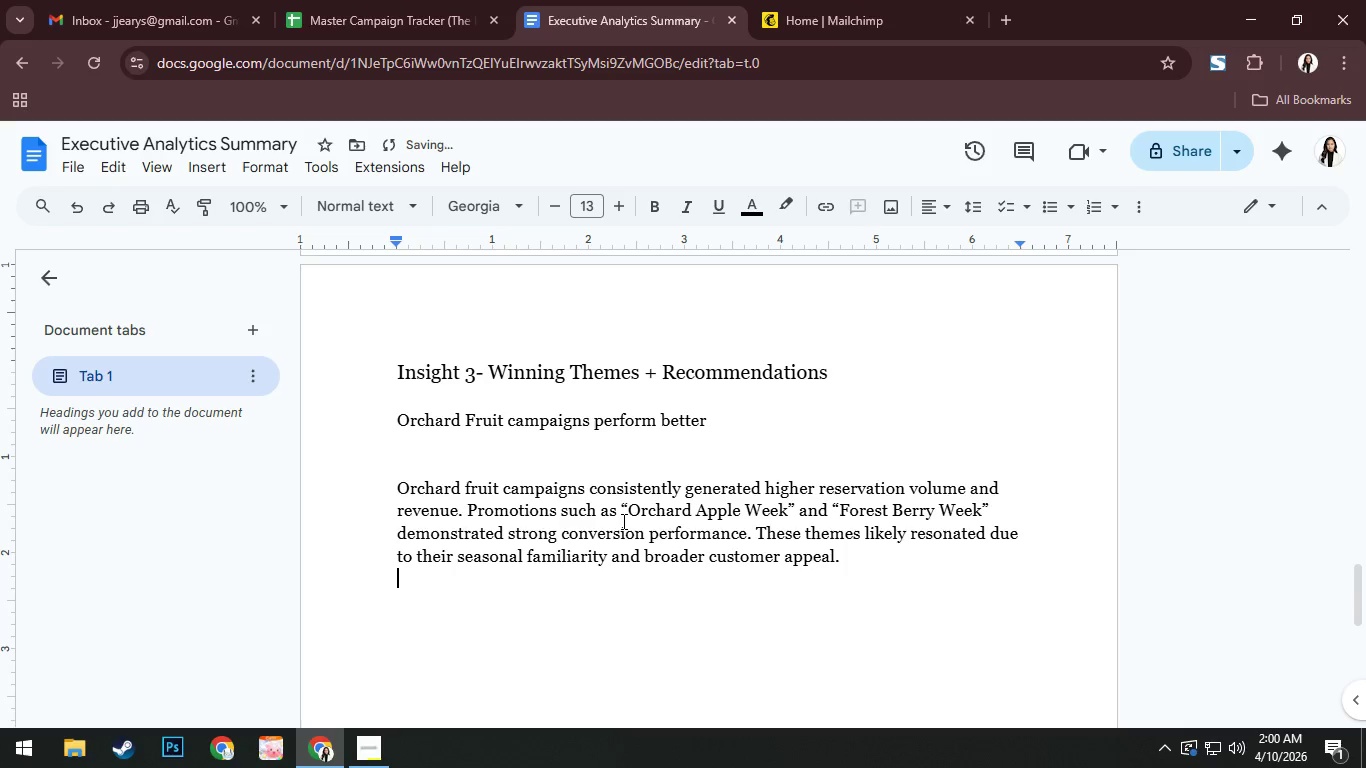 
key(Enter)
 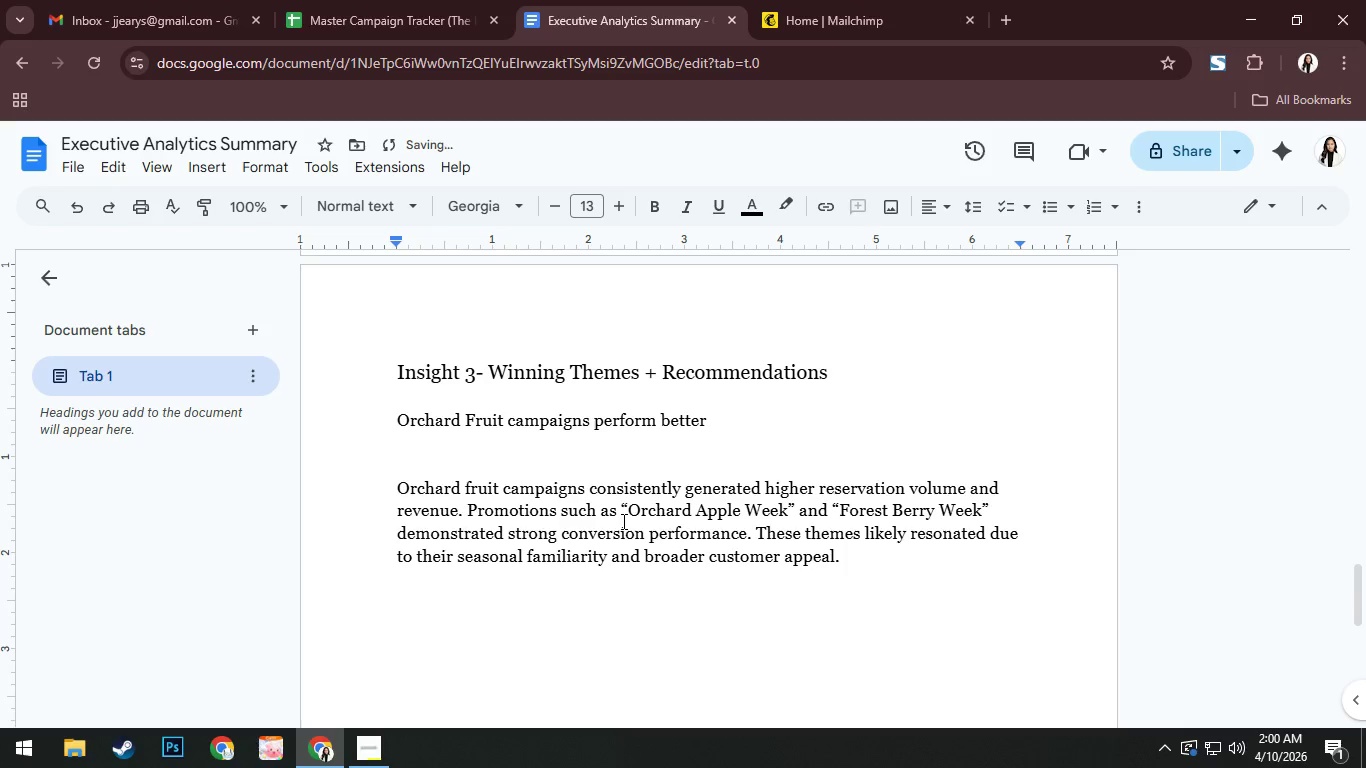 
key(Enter)
 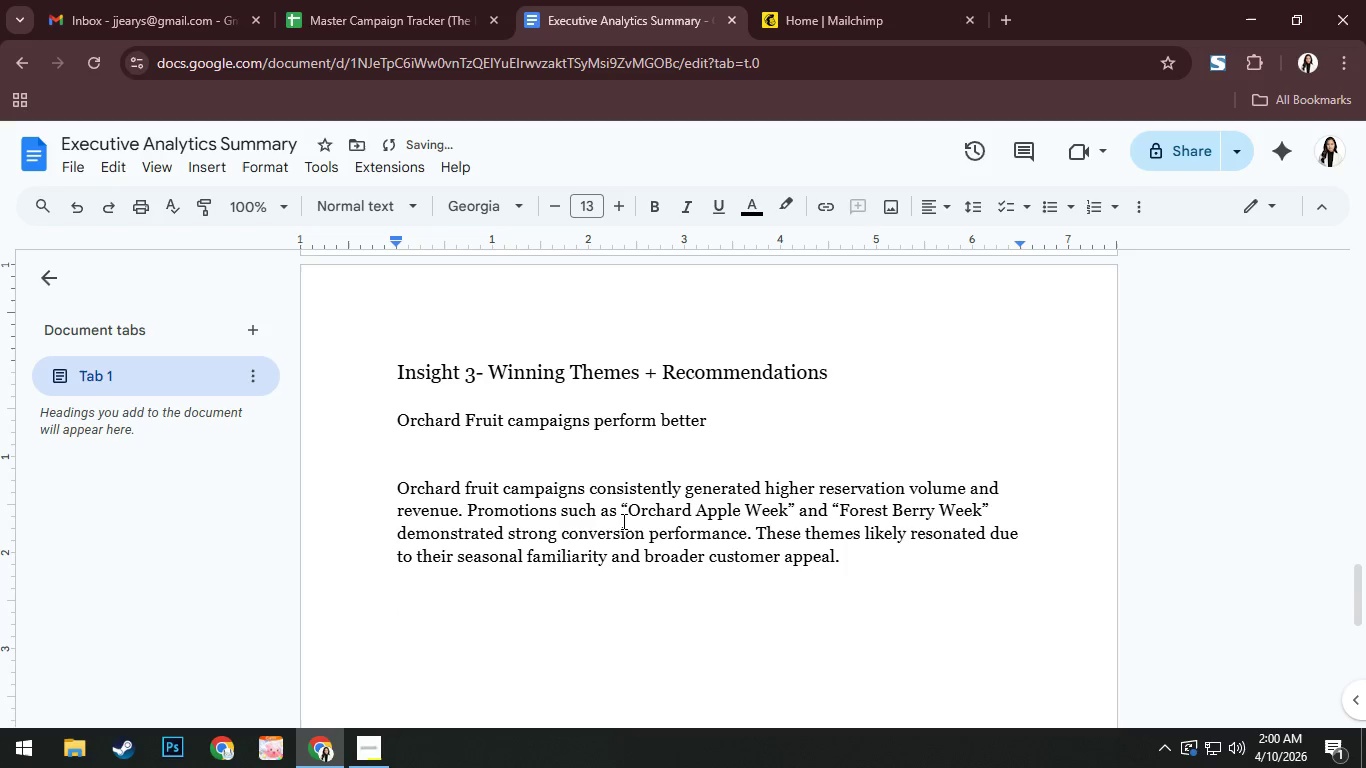 
type(May e)
key(Backspace)
type(add:)
 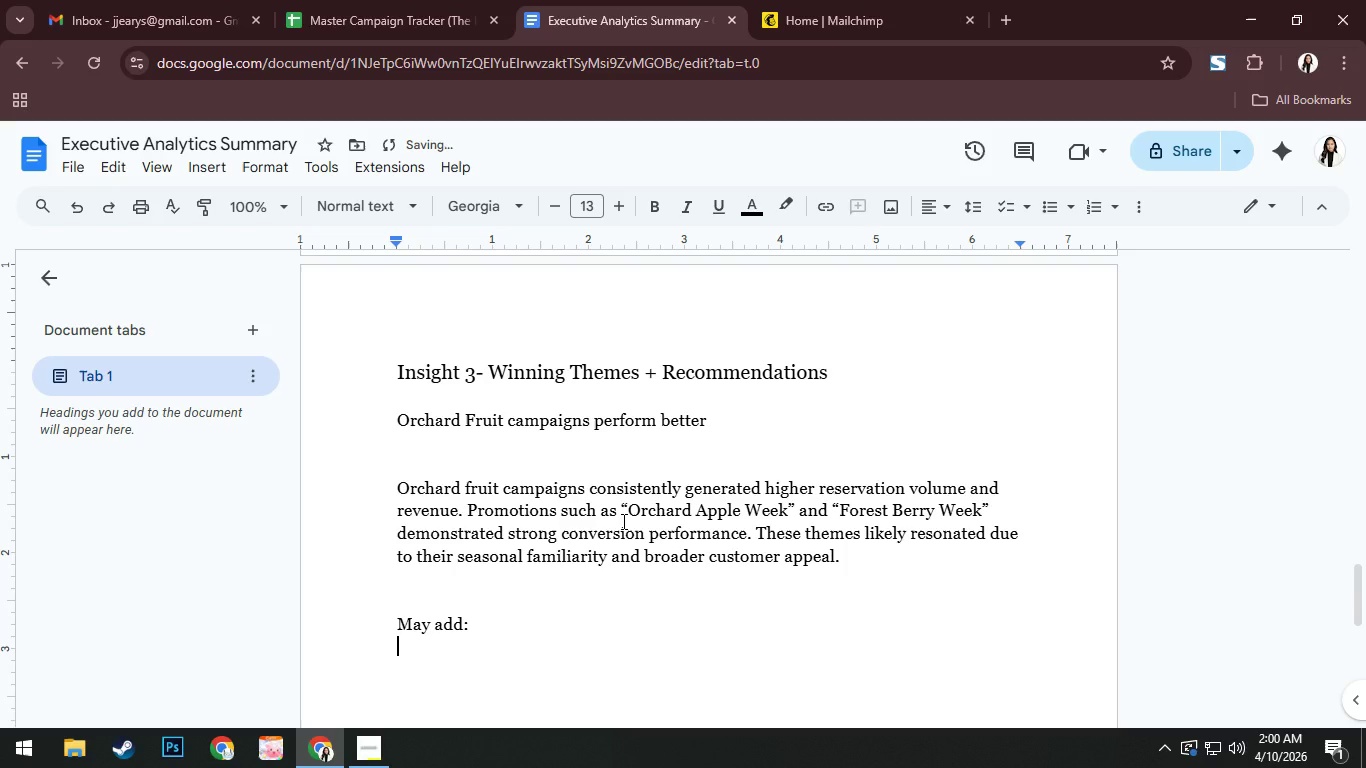 
 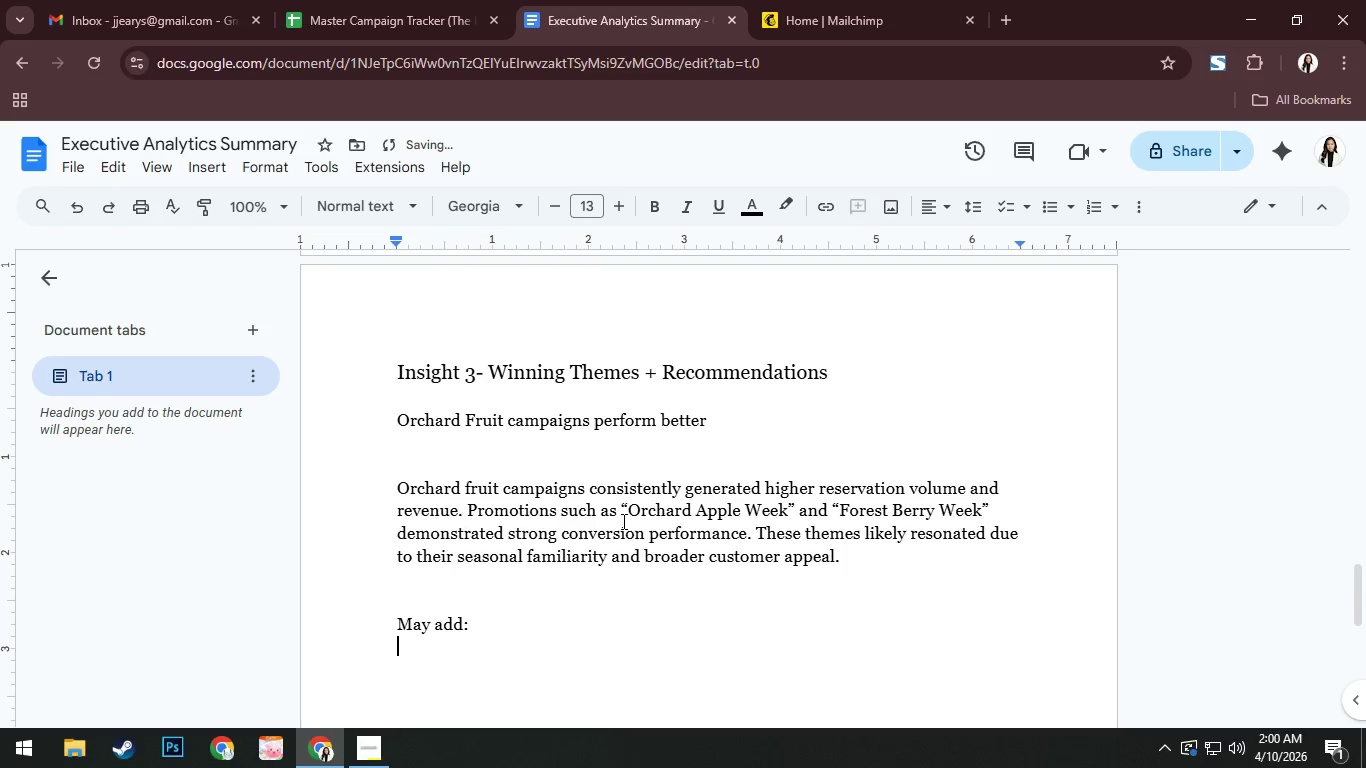 
key(Enter)
 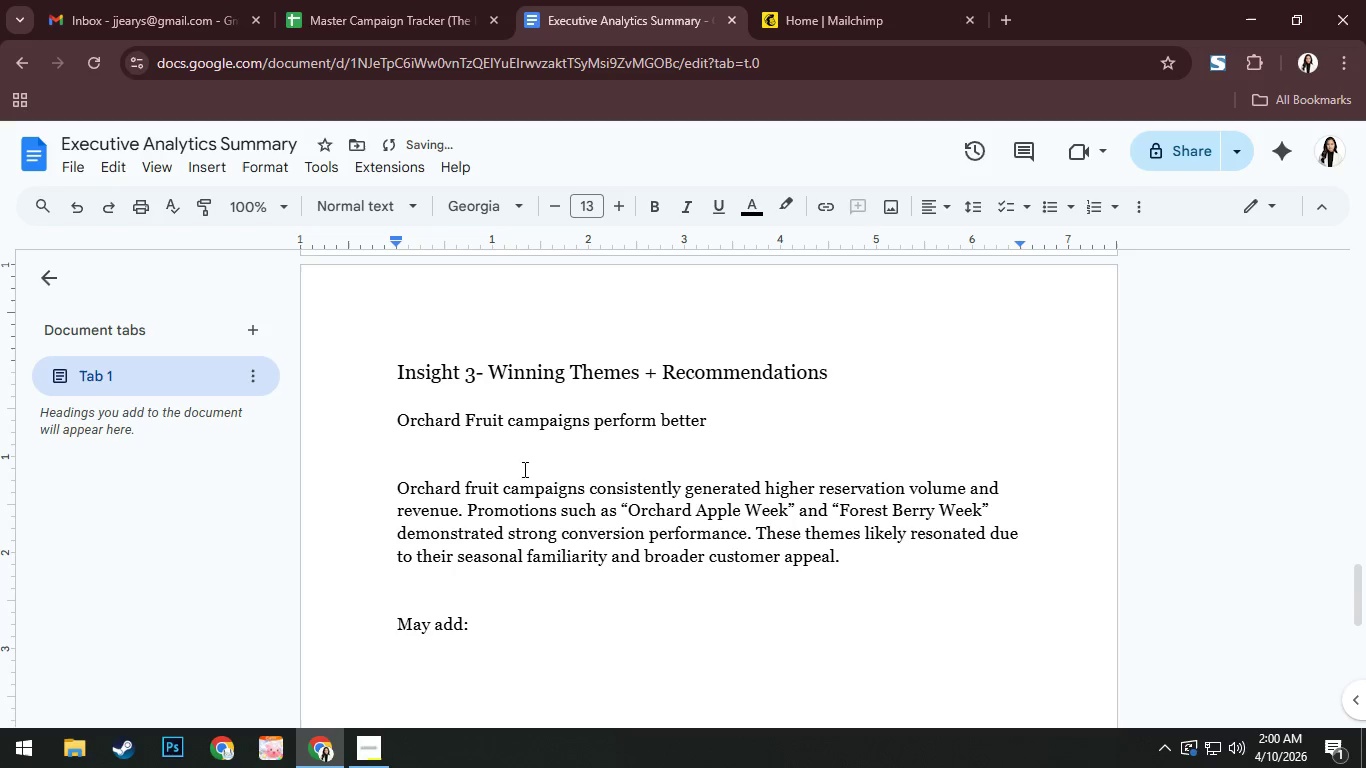 
scroll: coordinate [528, 574], scroll_direction: down, amount: 2.0
 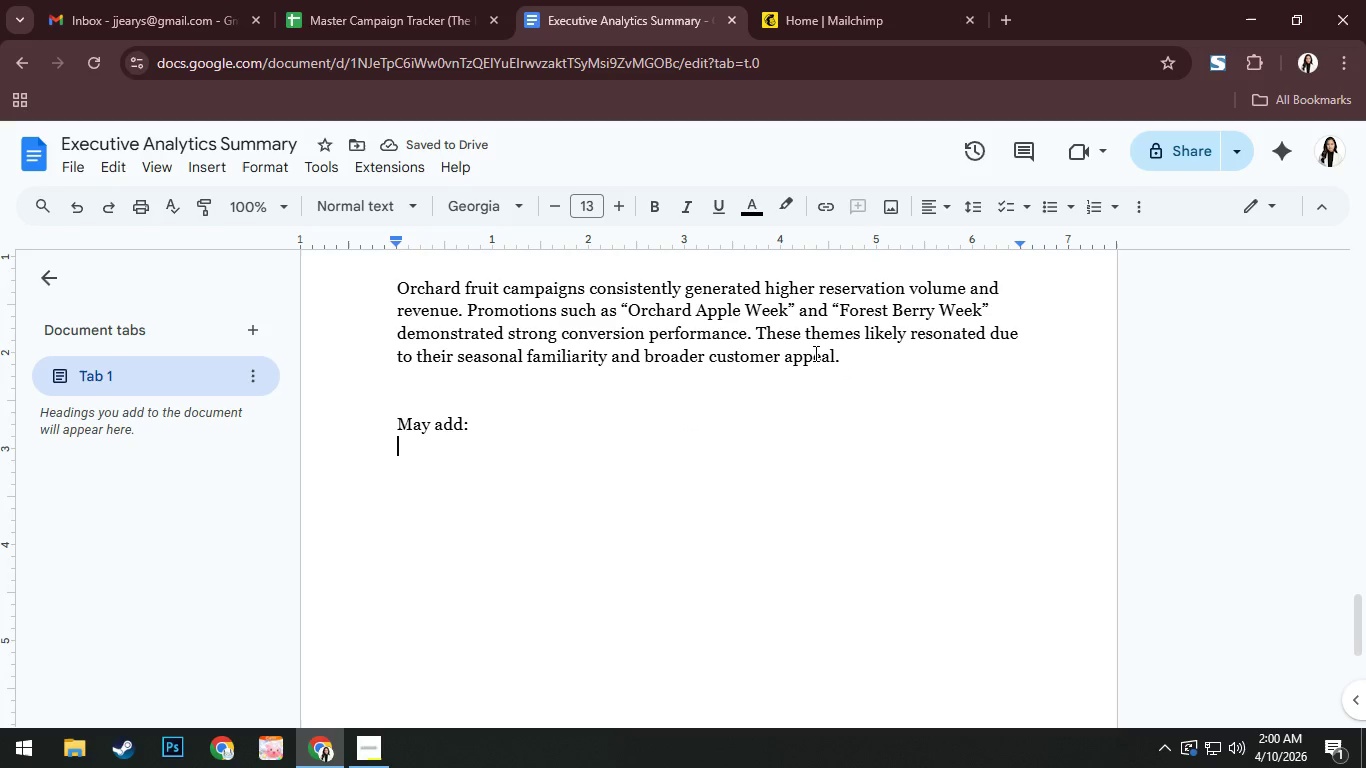 
type(Stron)
key(Backspace)
key(Backspace)
key(Backspace)
key(Backspace)
key(Backspace)
 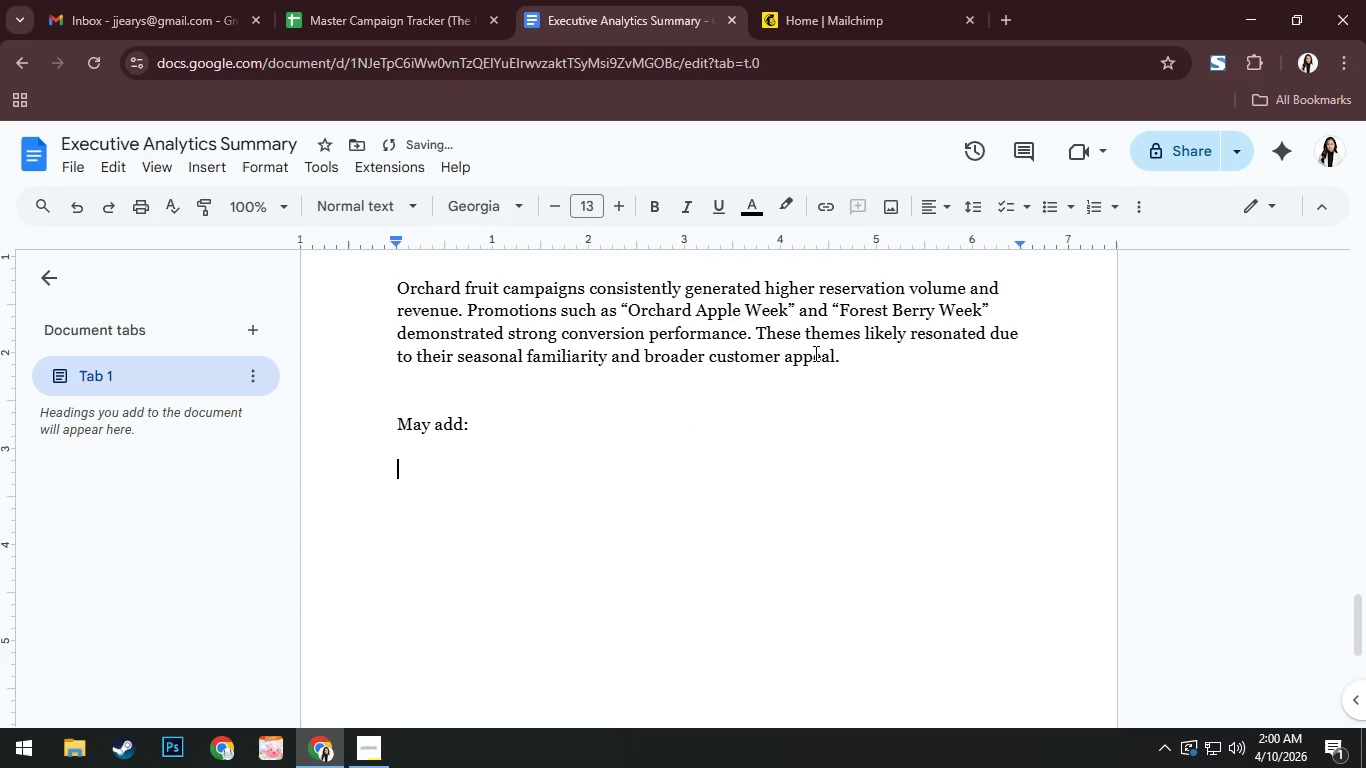 
key(Enter)
 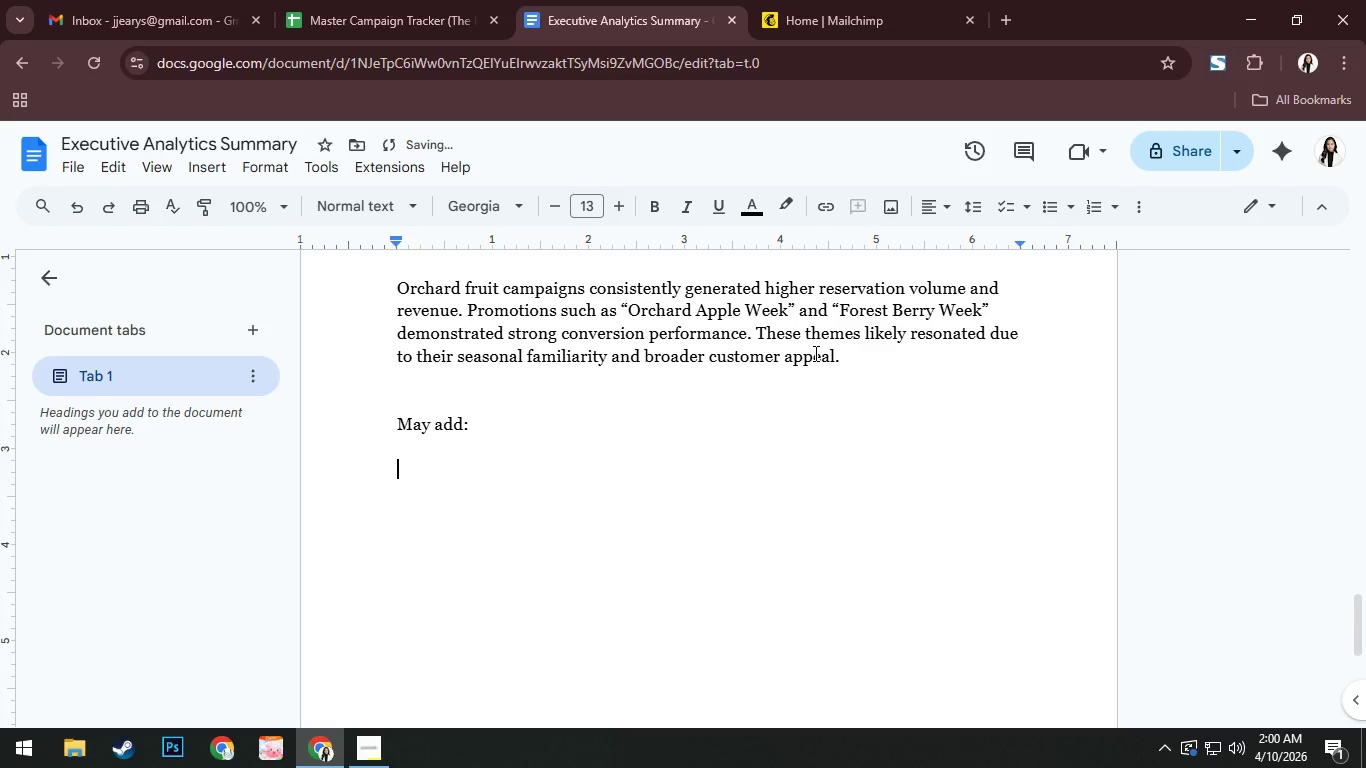 
type(Stron)
key(Backspace)
type(nge CTA)
 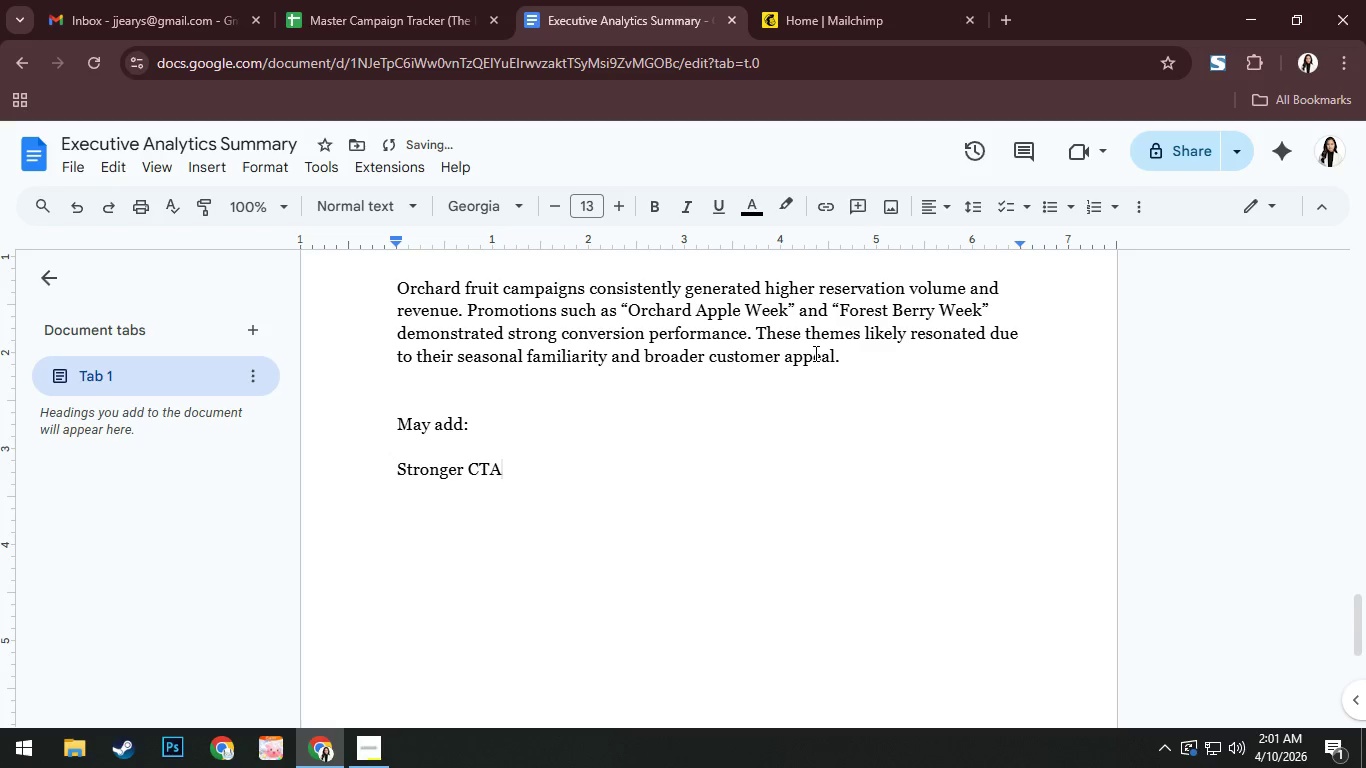 
key(Enter)
 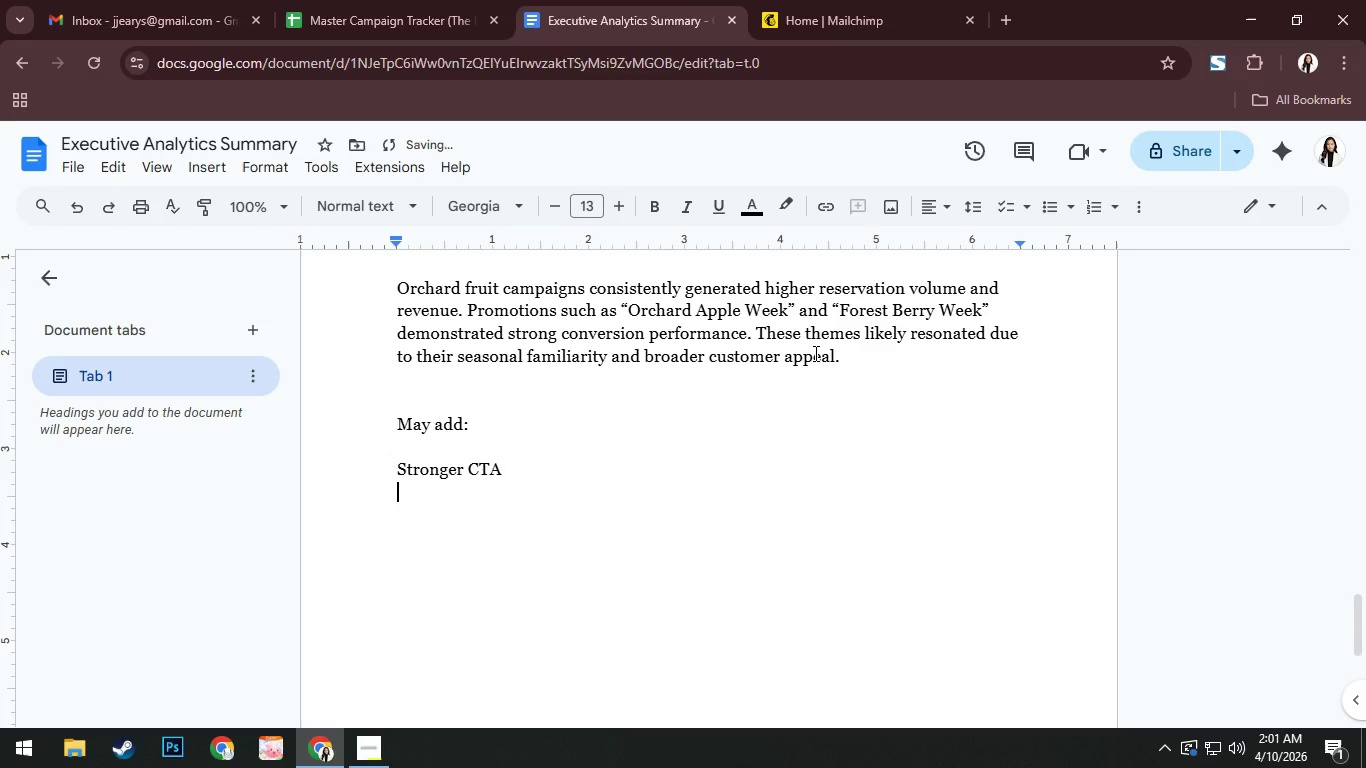 
type(Urgenct)
 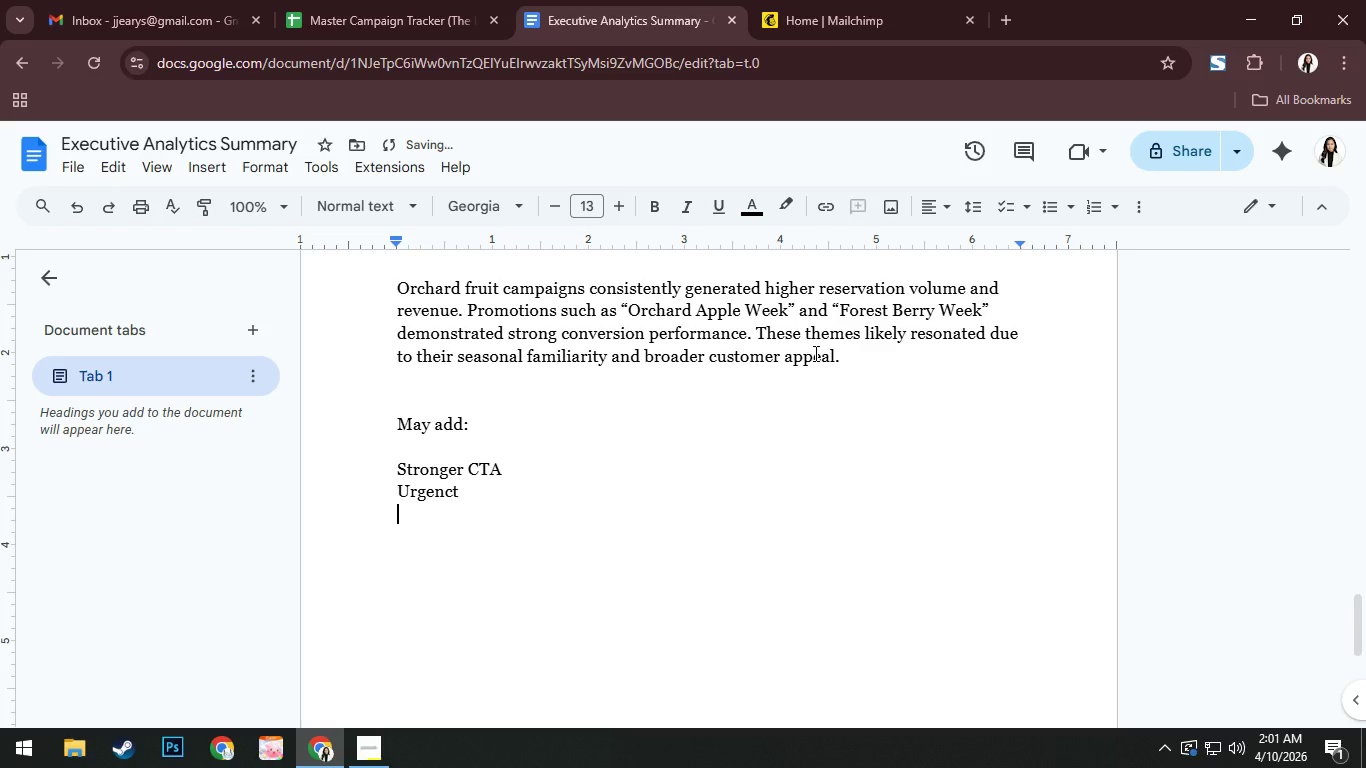 
key(Enter)
 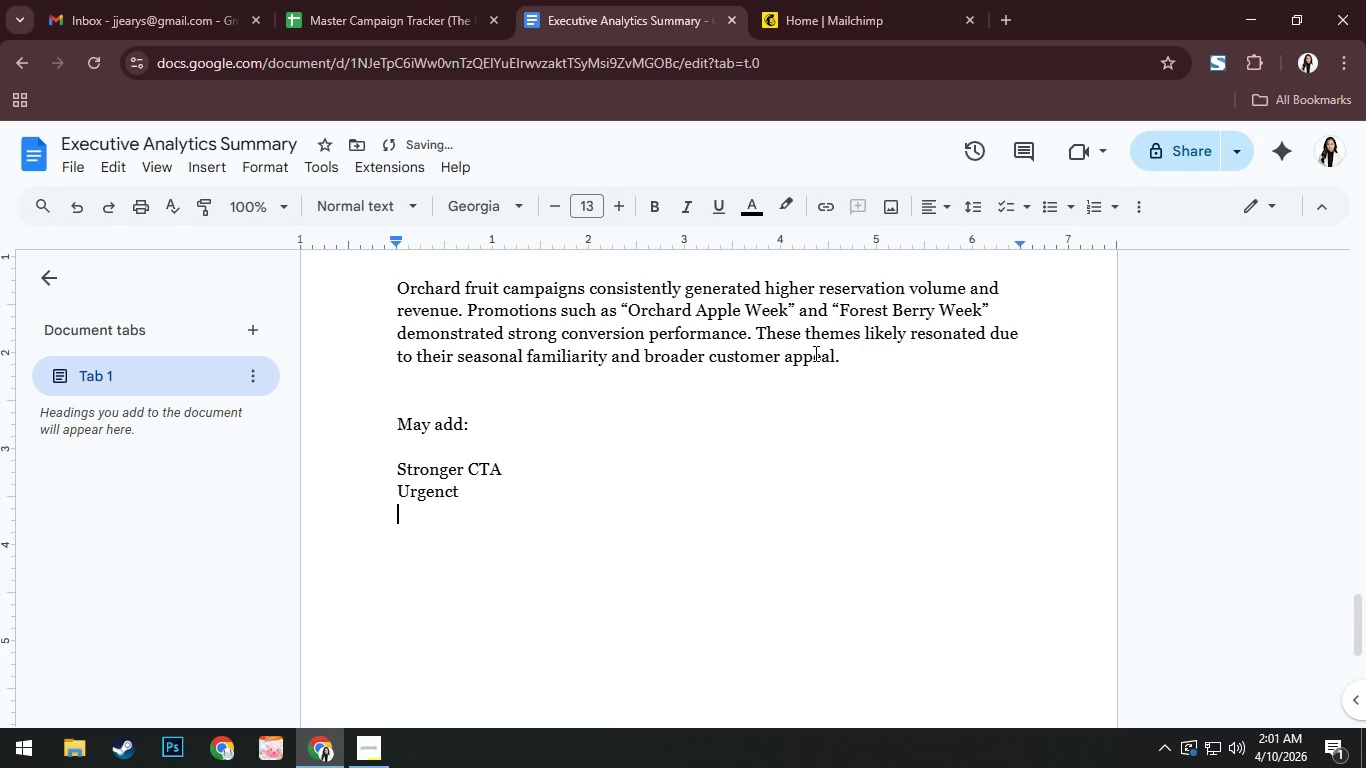 
key(Backspace)
 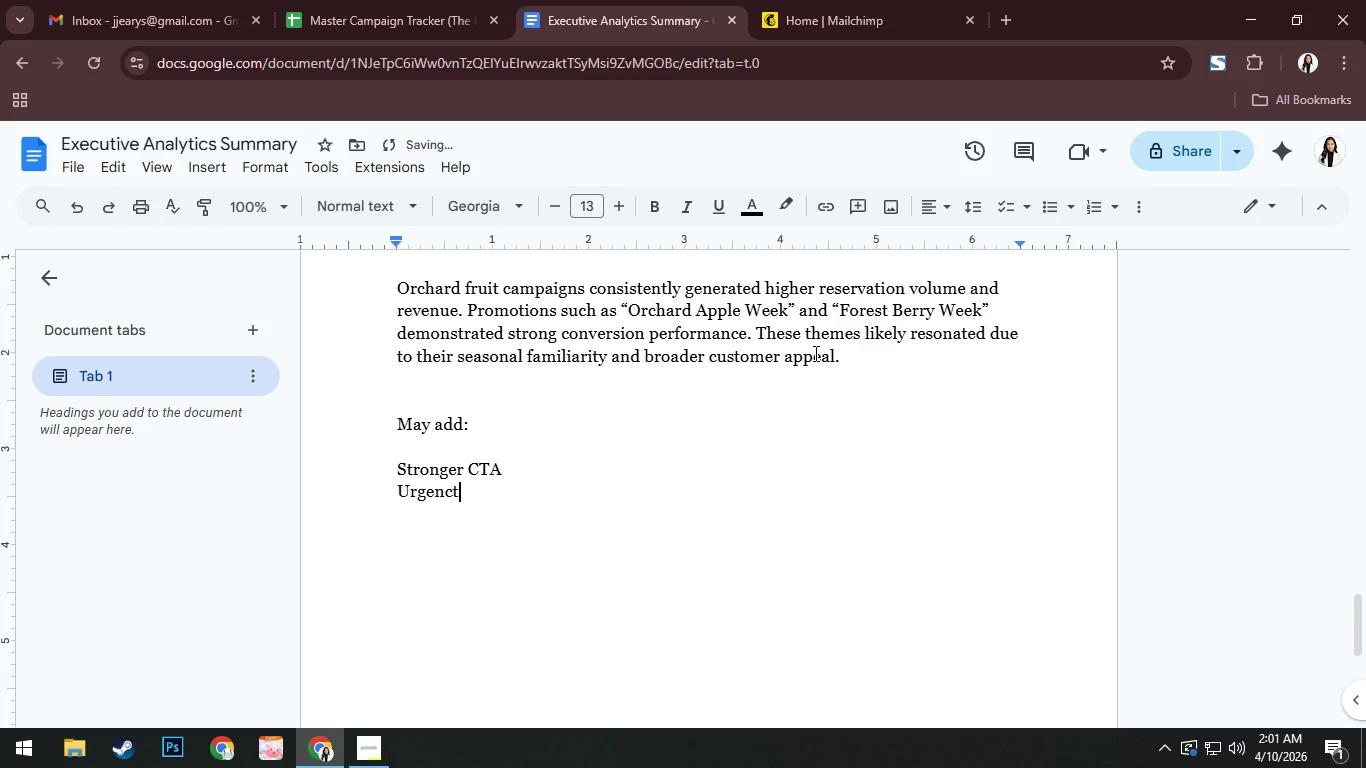 
key(Backspace)
 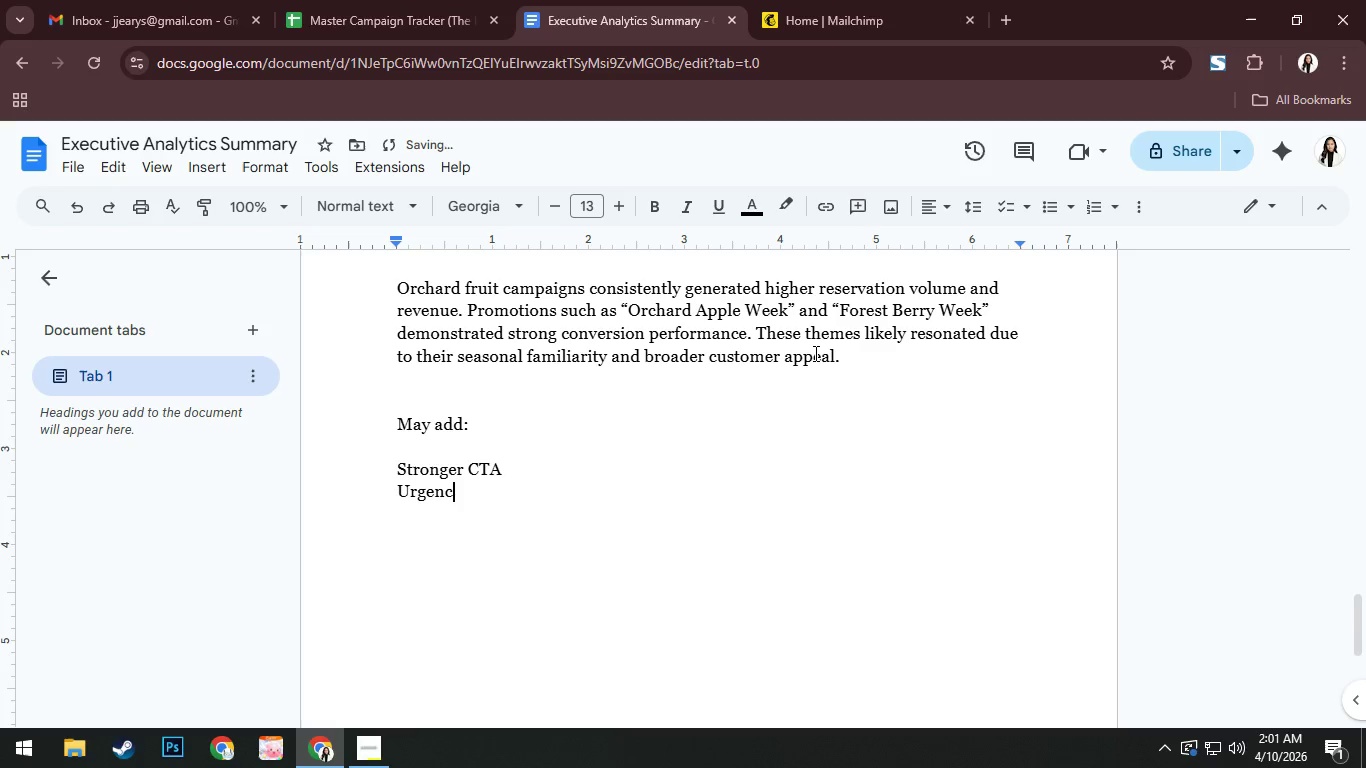 
key(Y)
 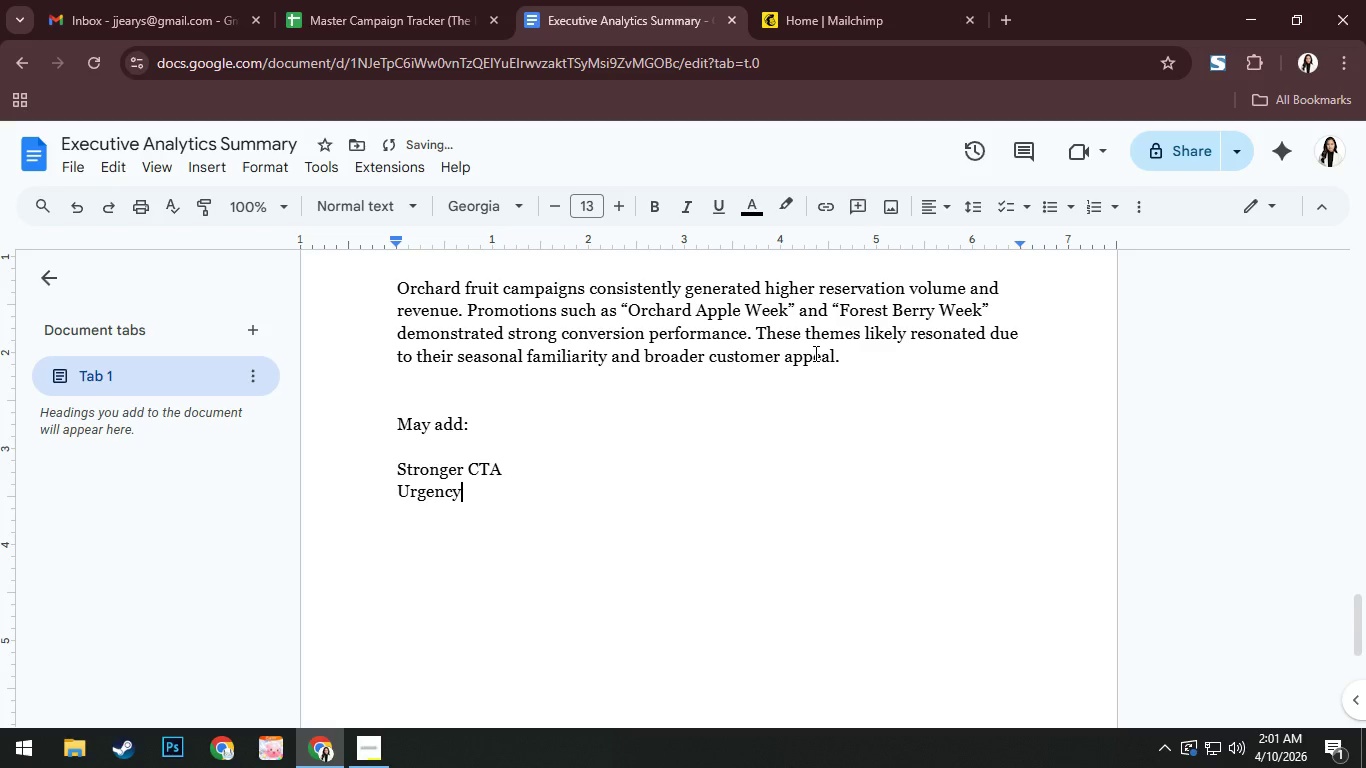 
key(Enter)
 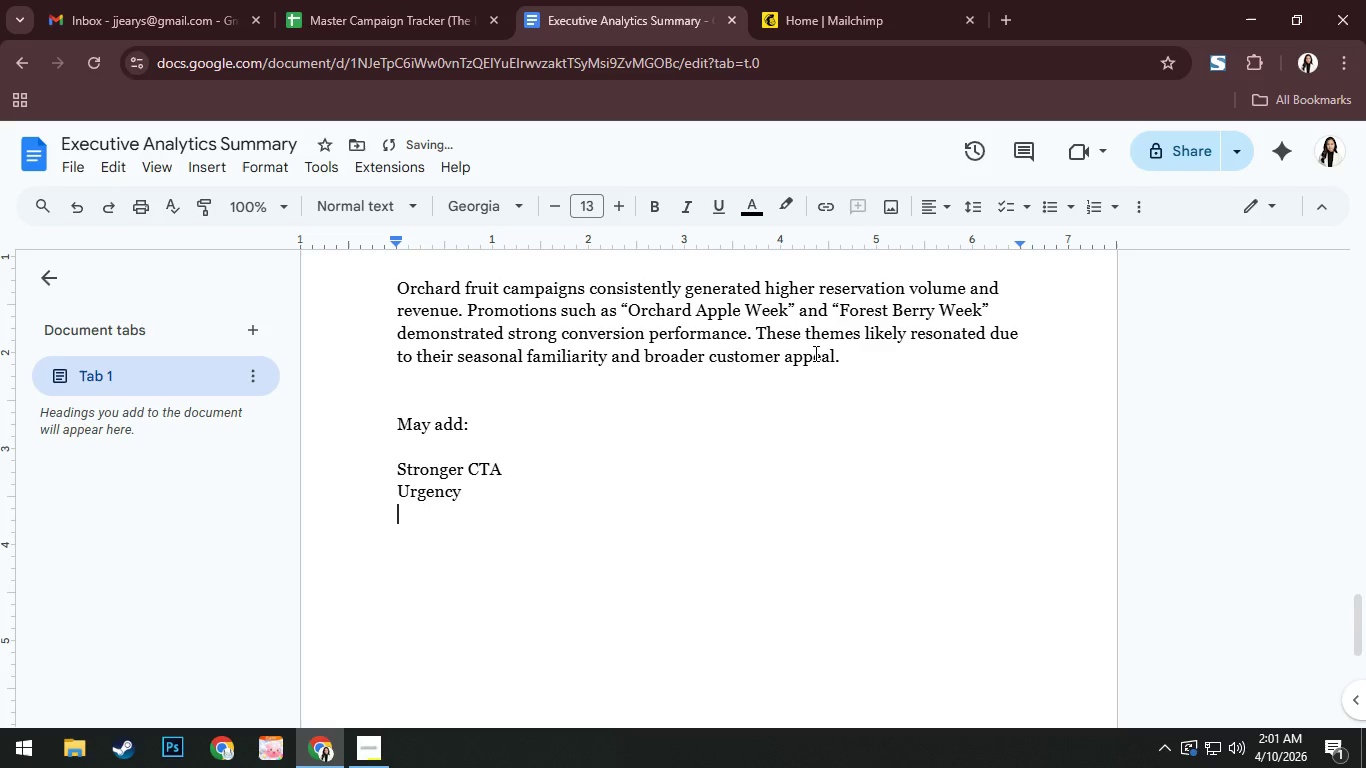 
type(Better segment targeting)
 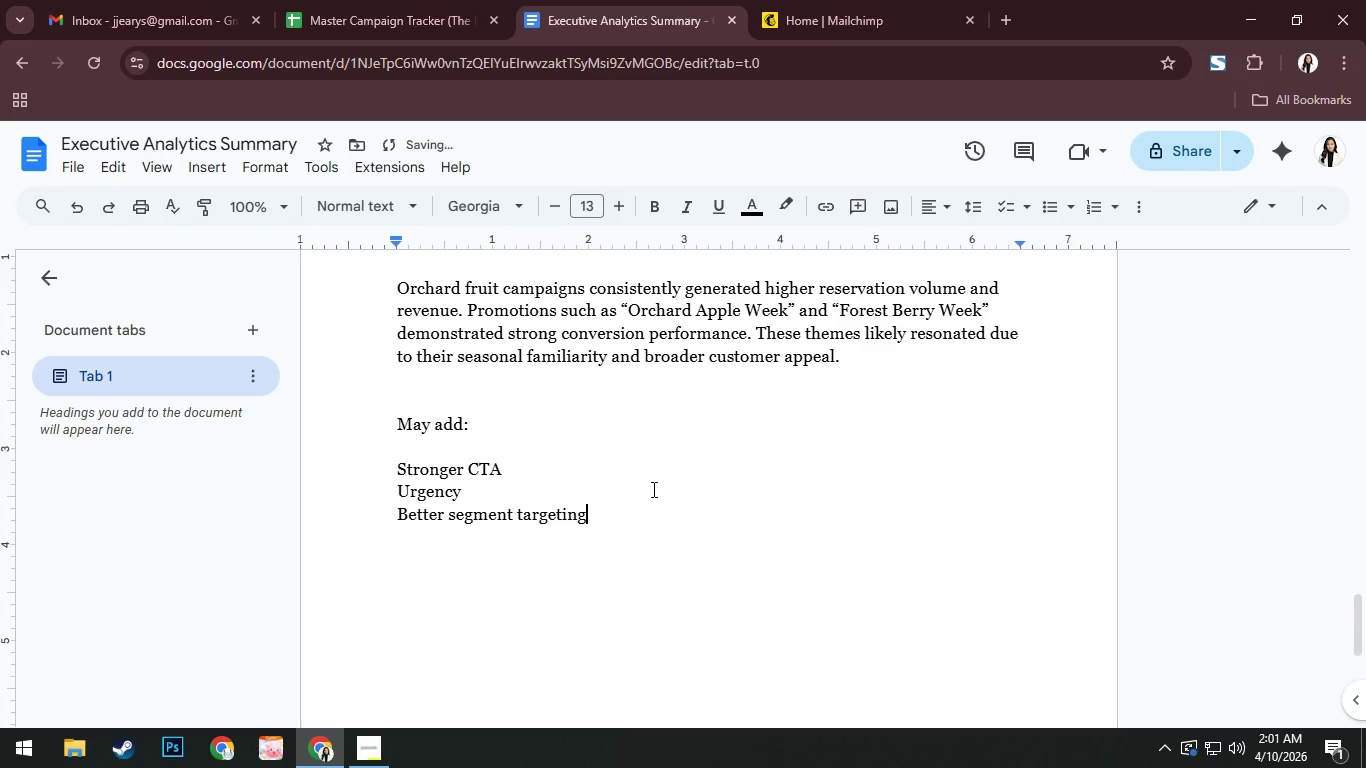 
left_click_drag(start_coordinate=[599, 516], to_coordinate=[382, 477])
 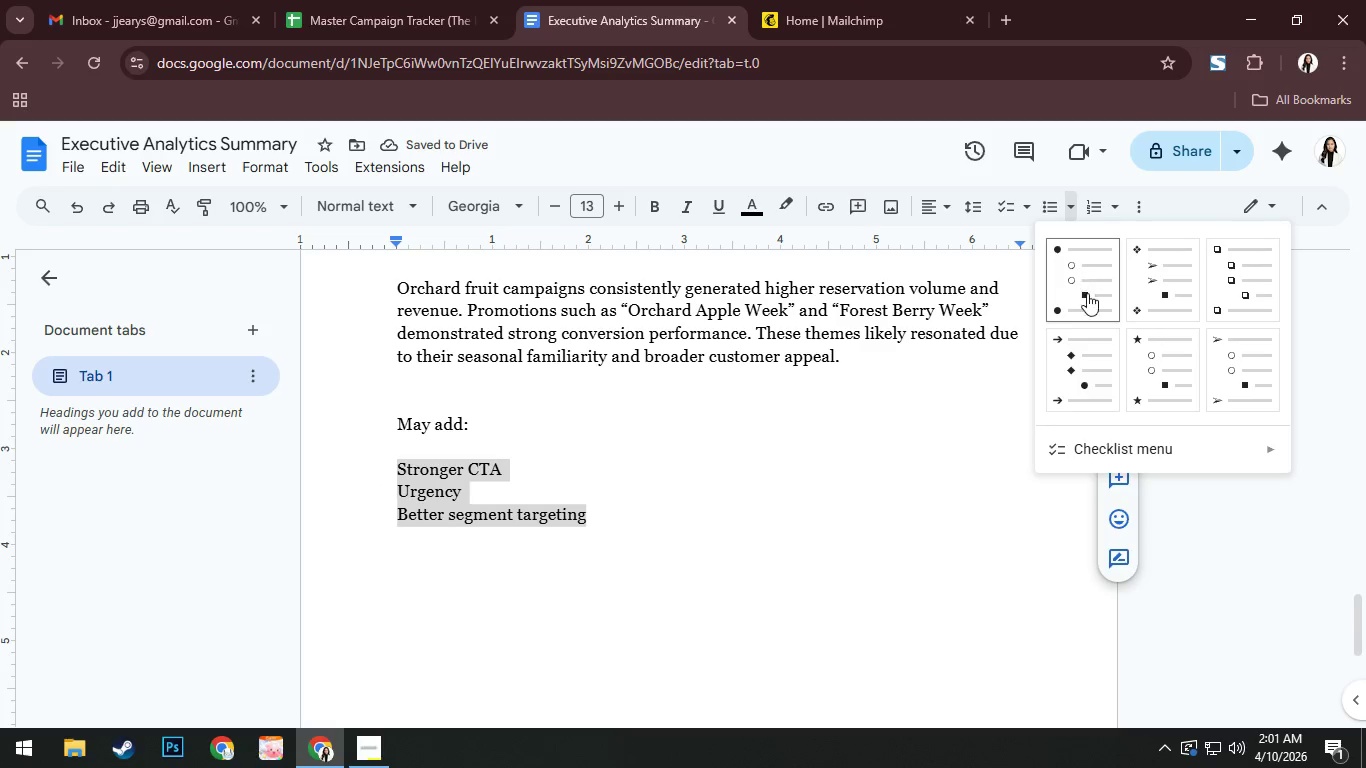 
left_click([1086, 294])
 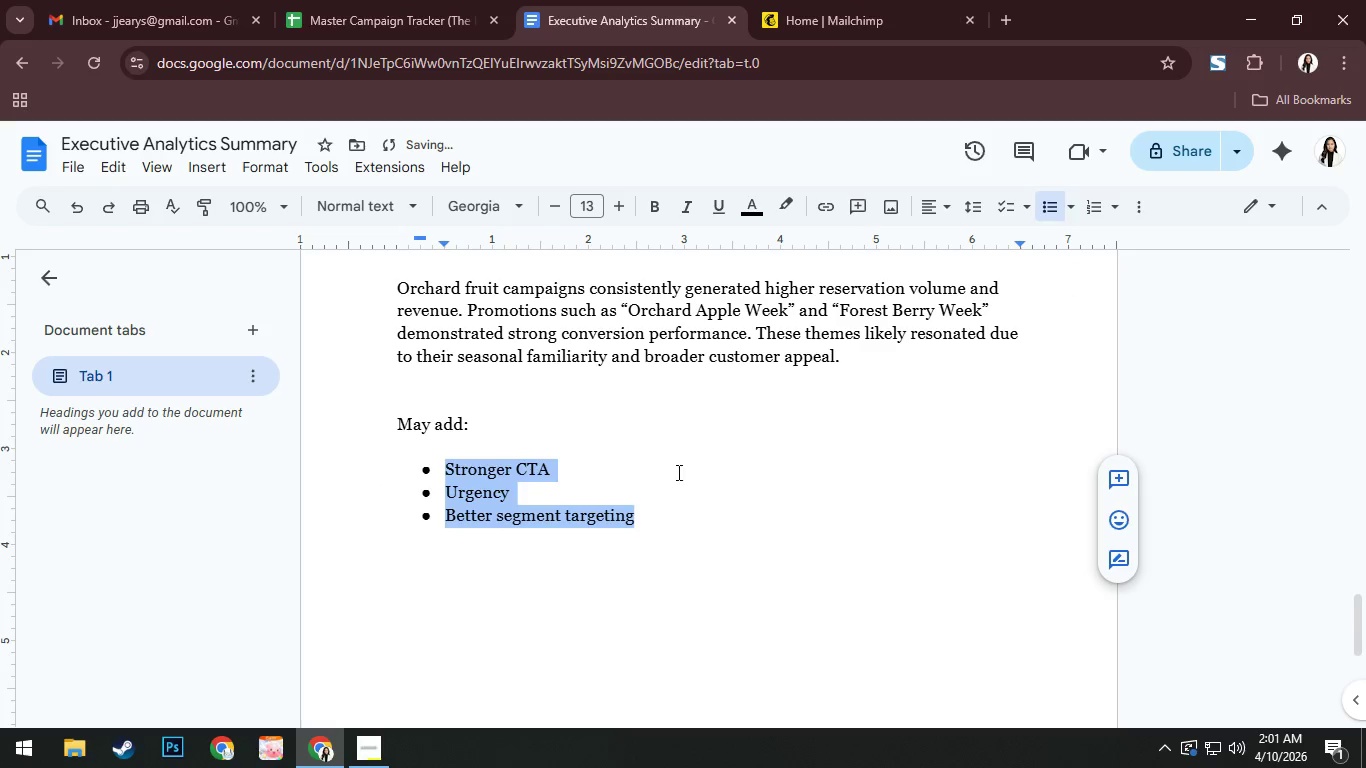 
left_click([642, 506])
 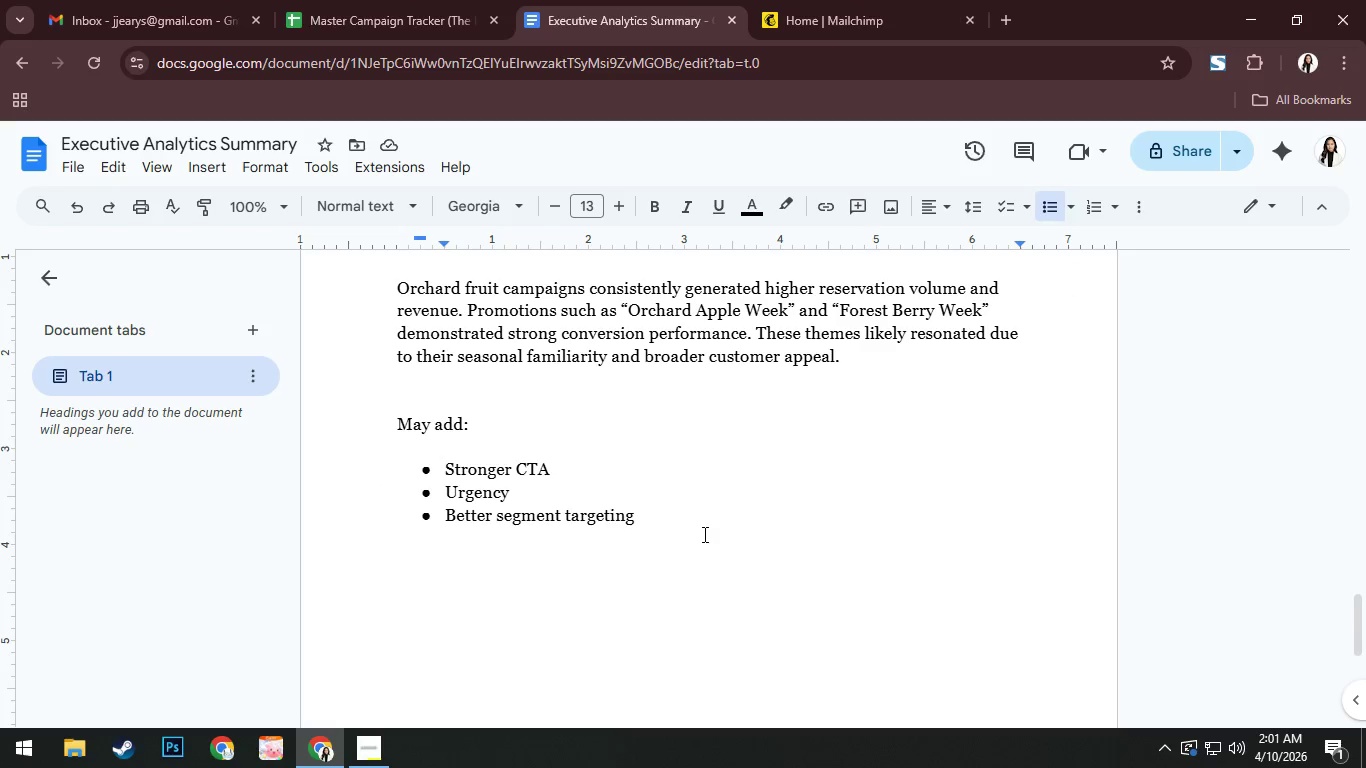 
wait(6.41)
 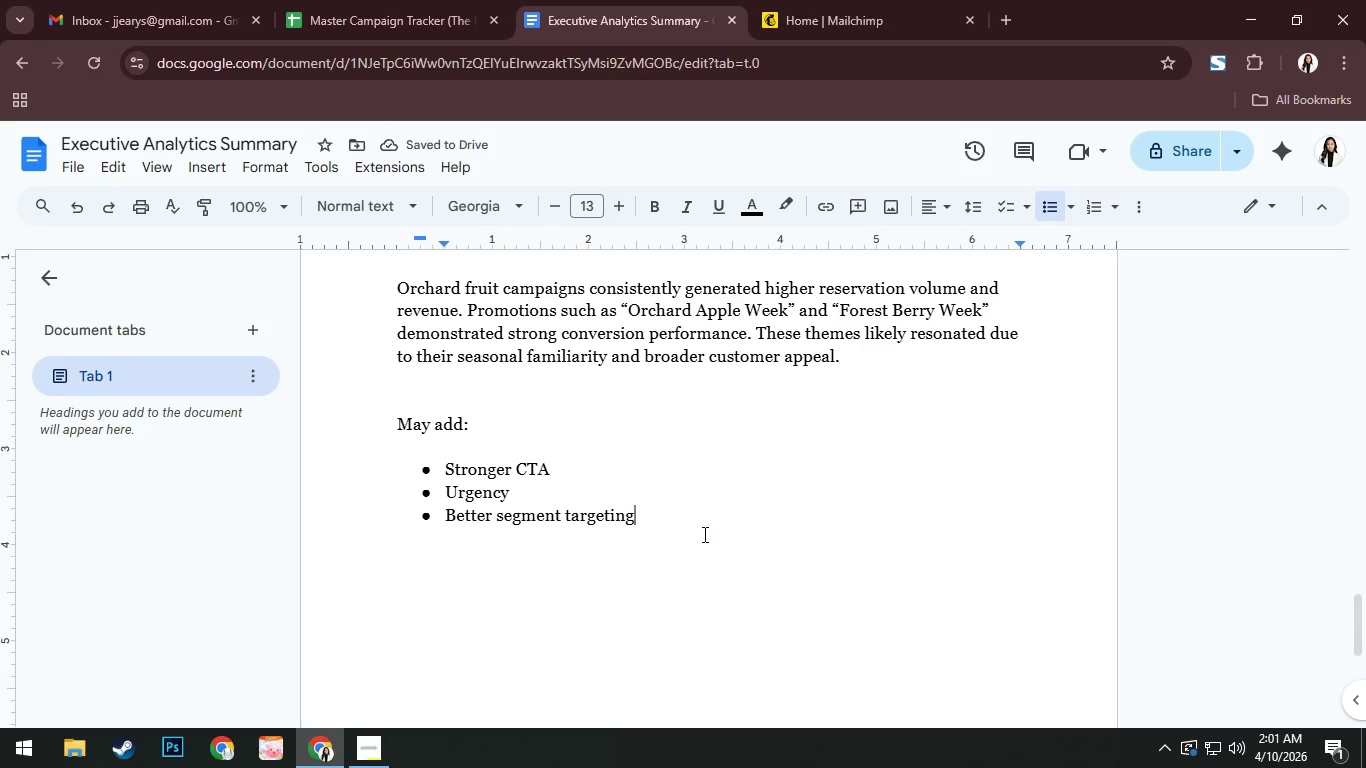 
scroll: coordinate [850, 486], scroll_direction: up, amount: 30.0
 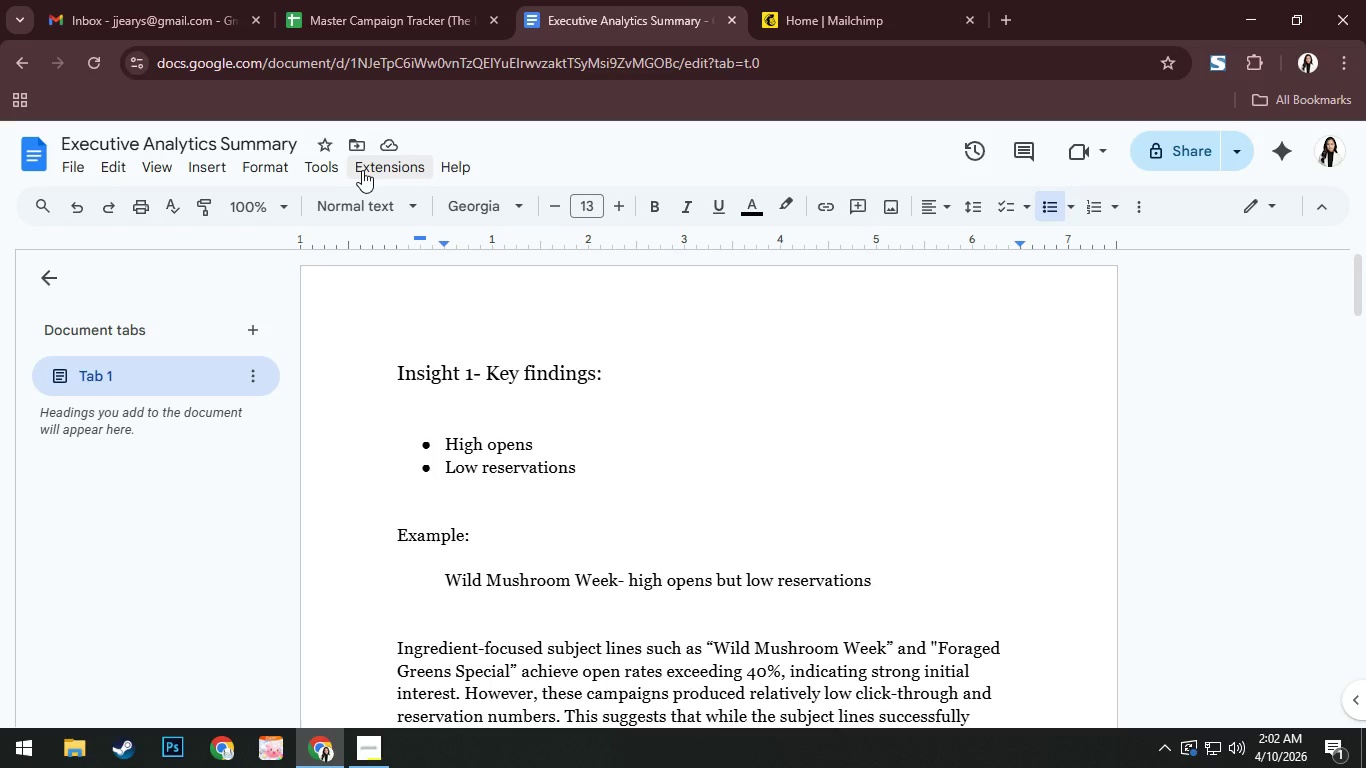 
wait(30.85)
 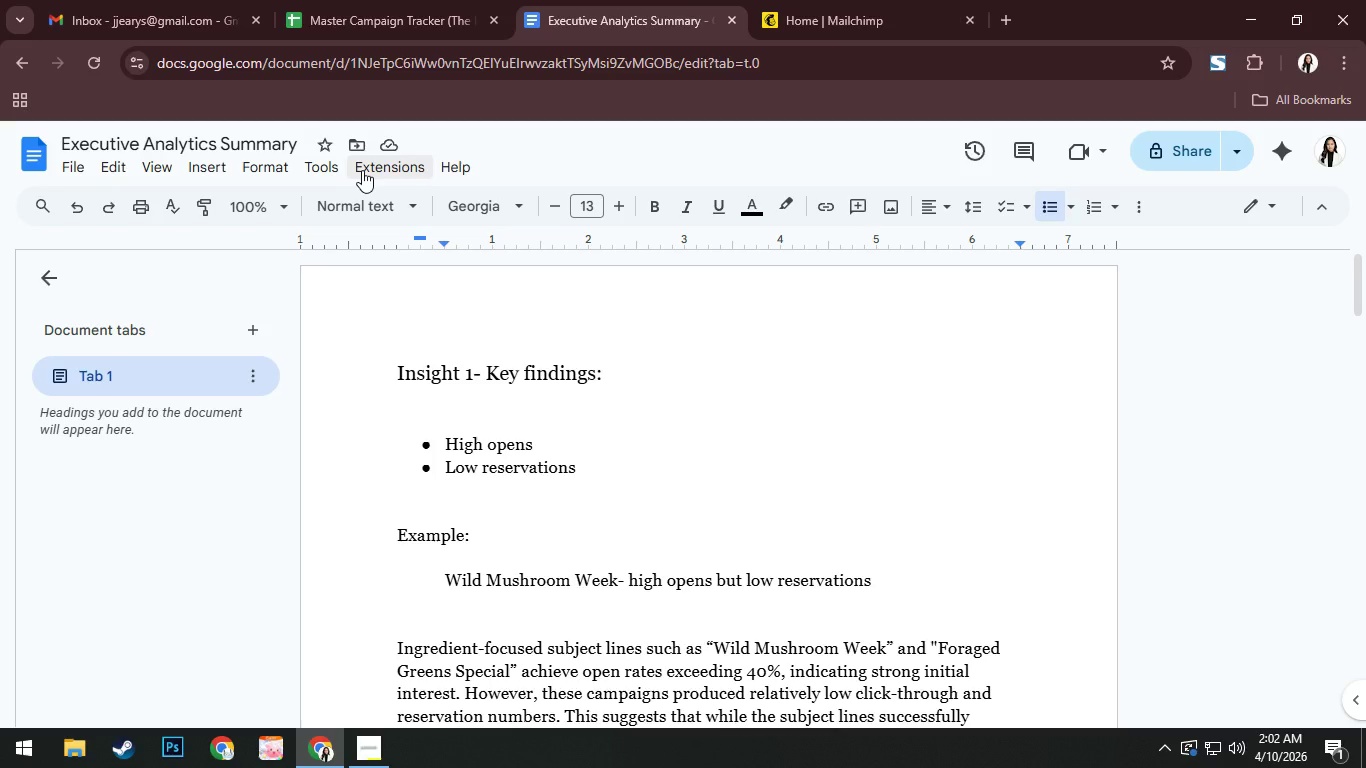 
left_click([170, 0])
 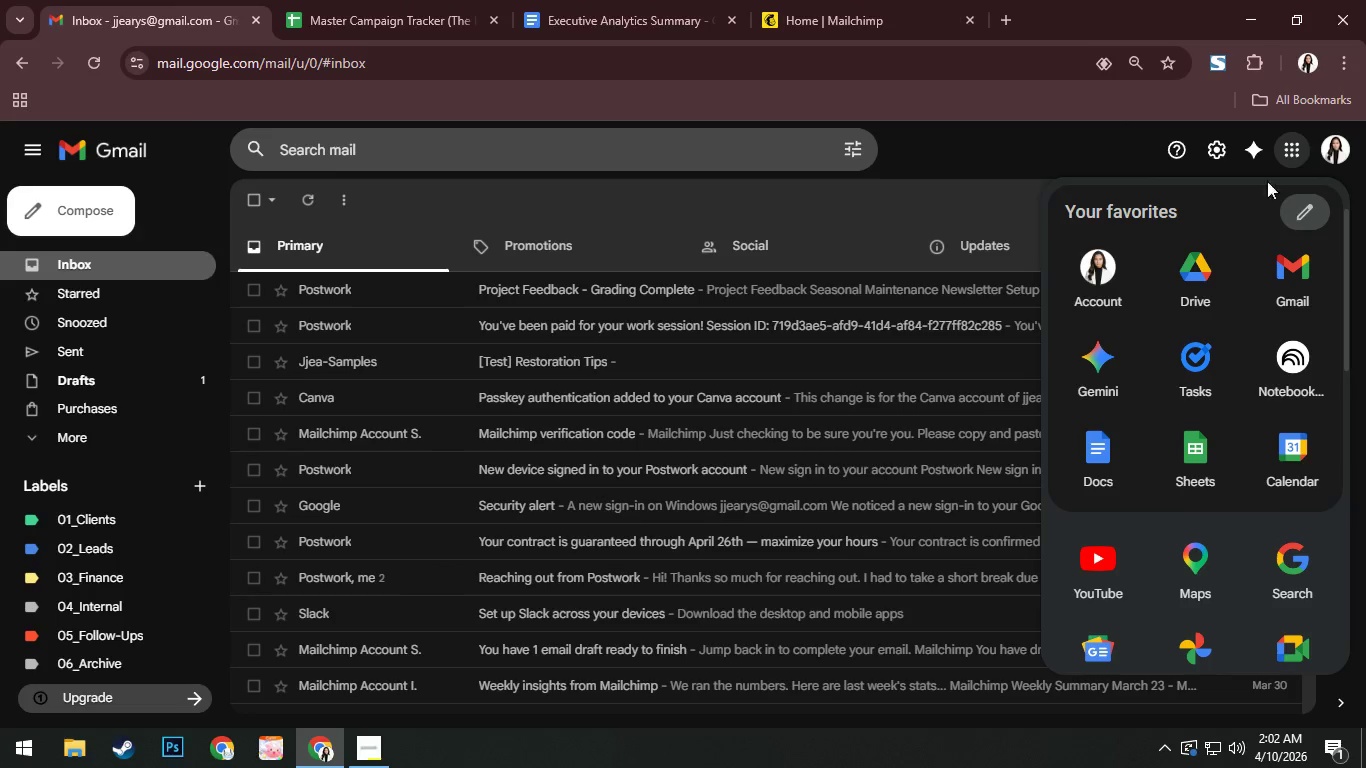 
left_click([1287, 157])
 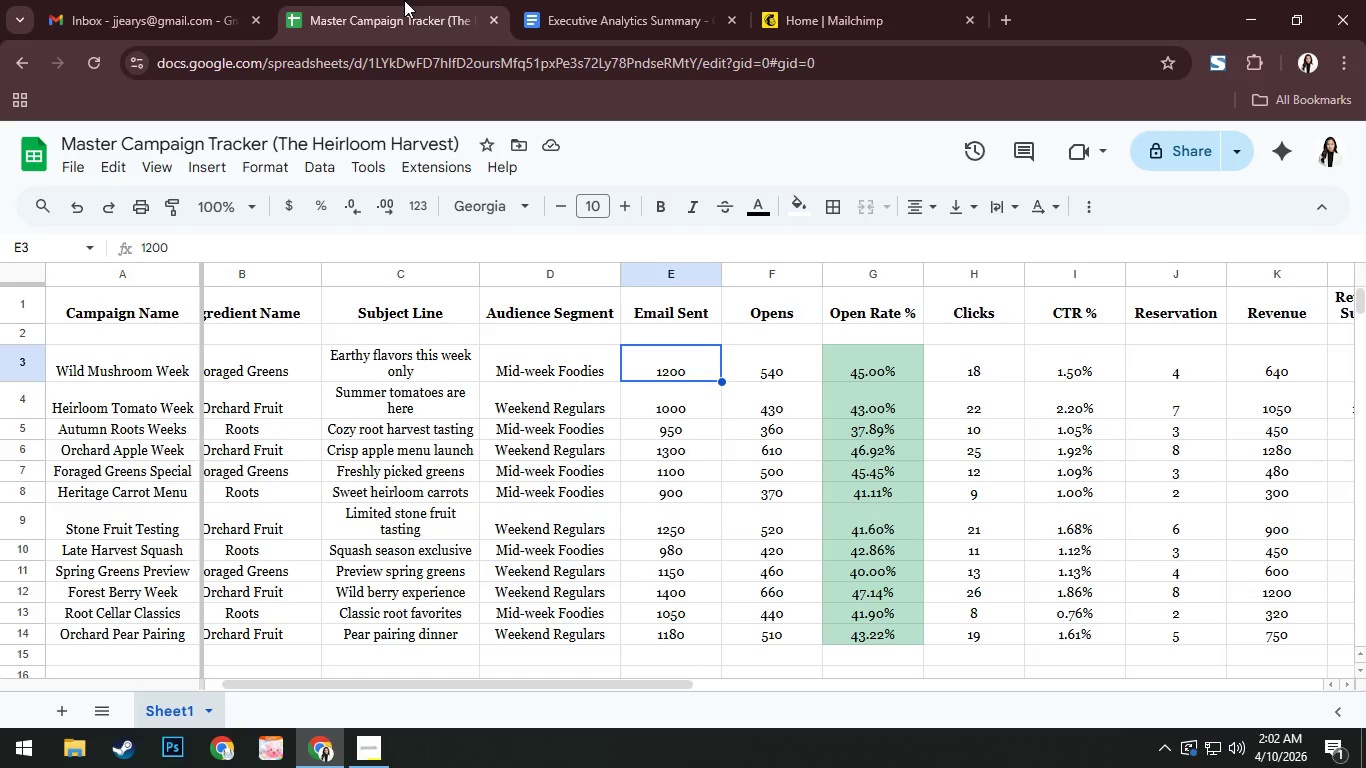 
wait(17.53)
 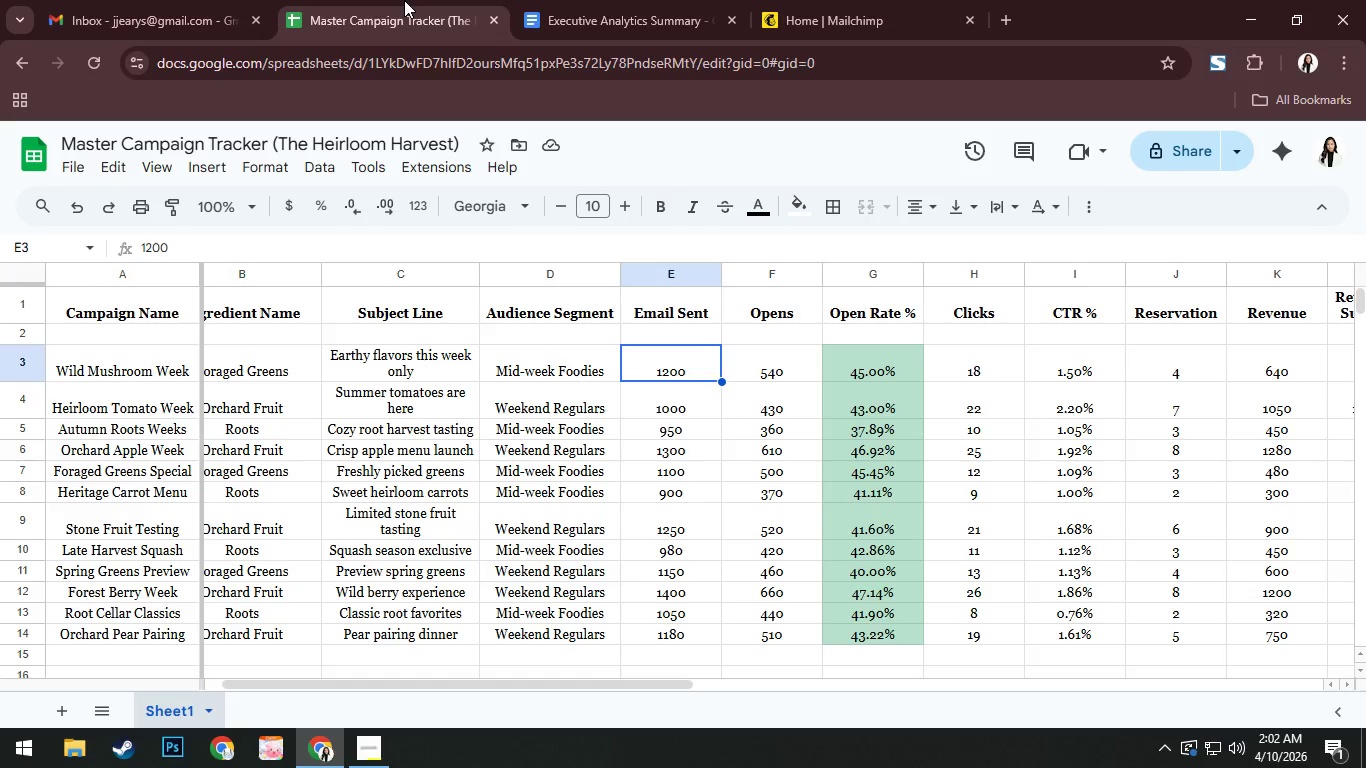 
left_click([381, 749])